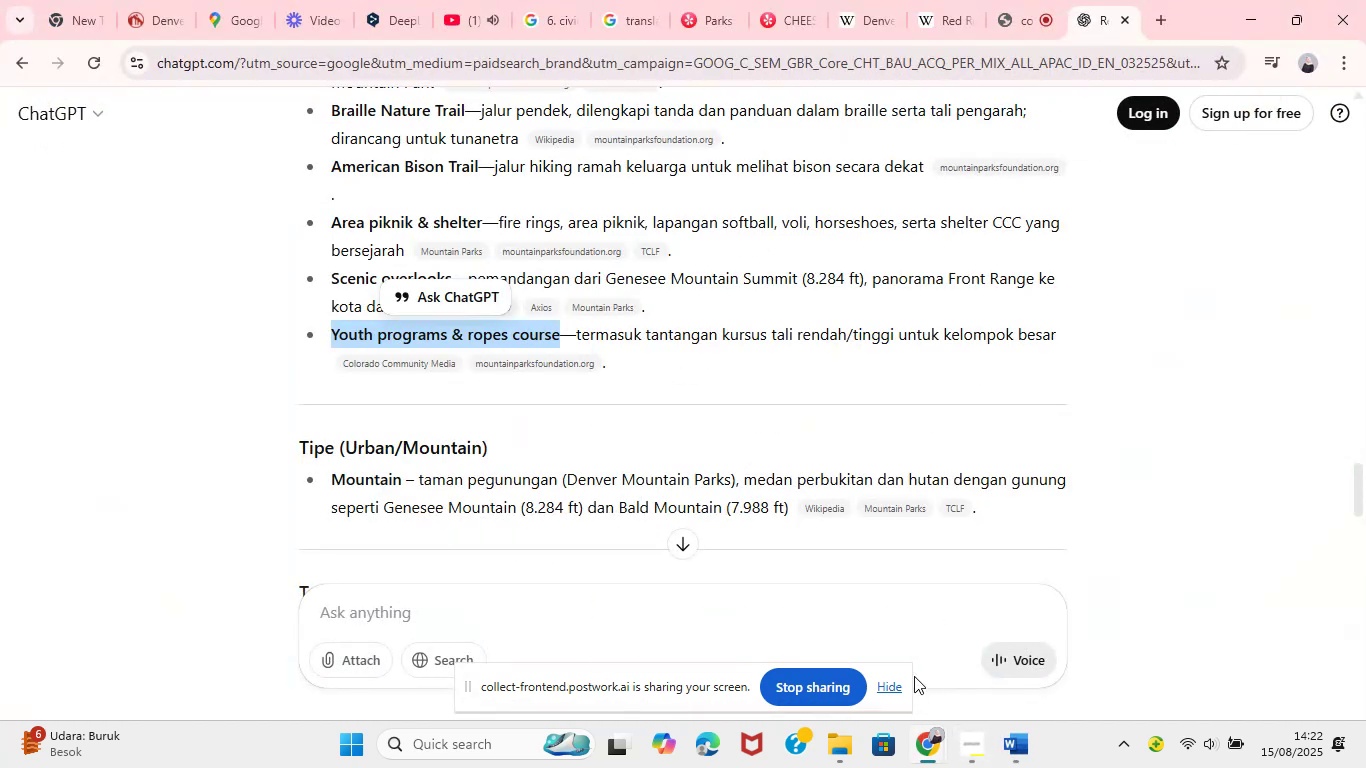 
left_click([1011, 752])
 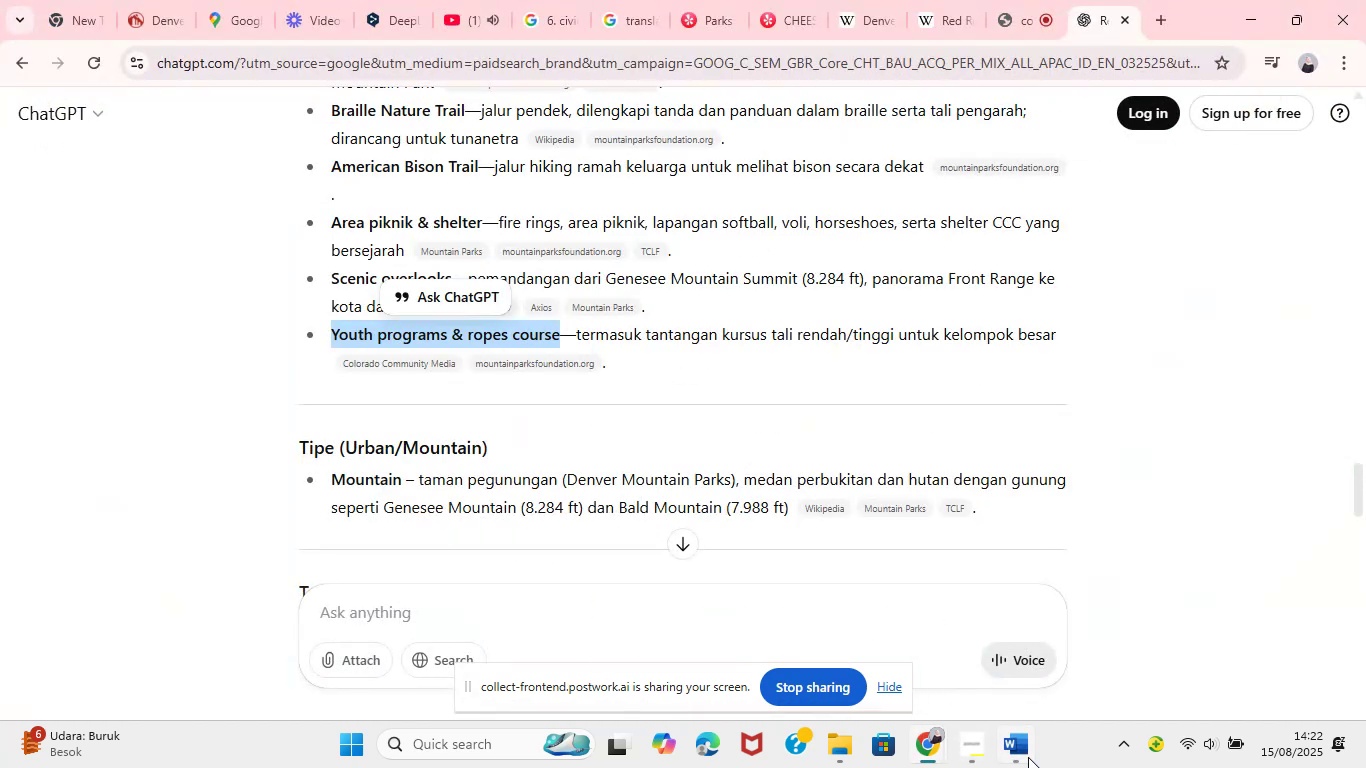 
left_click([1026, 757])
 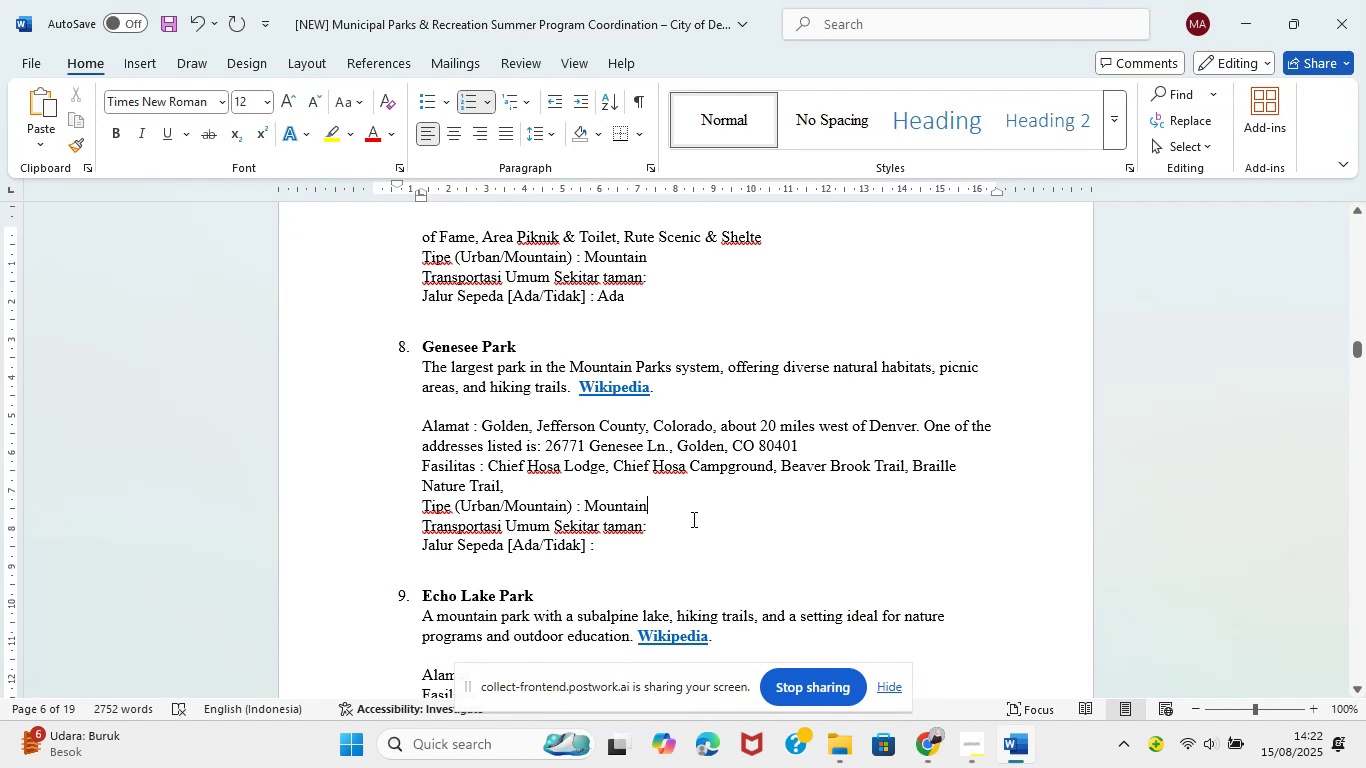 
left_click([614, 488])
 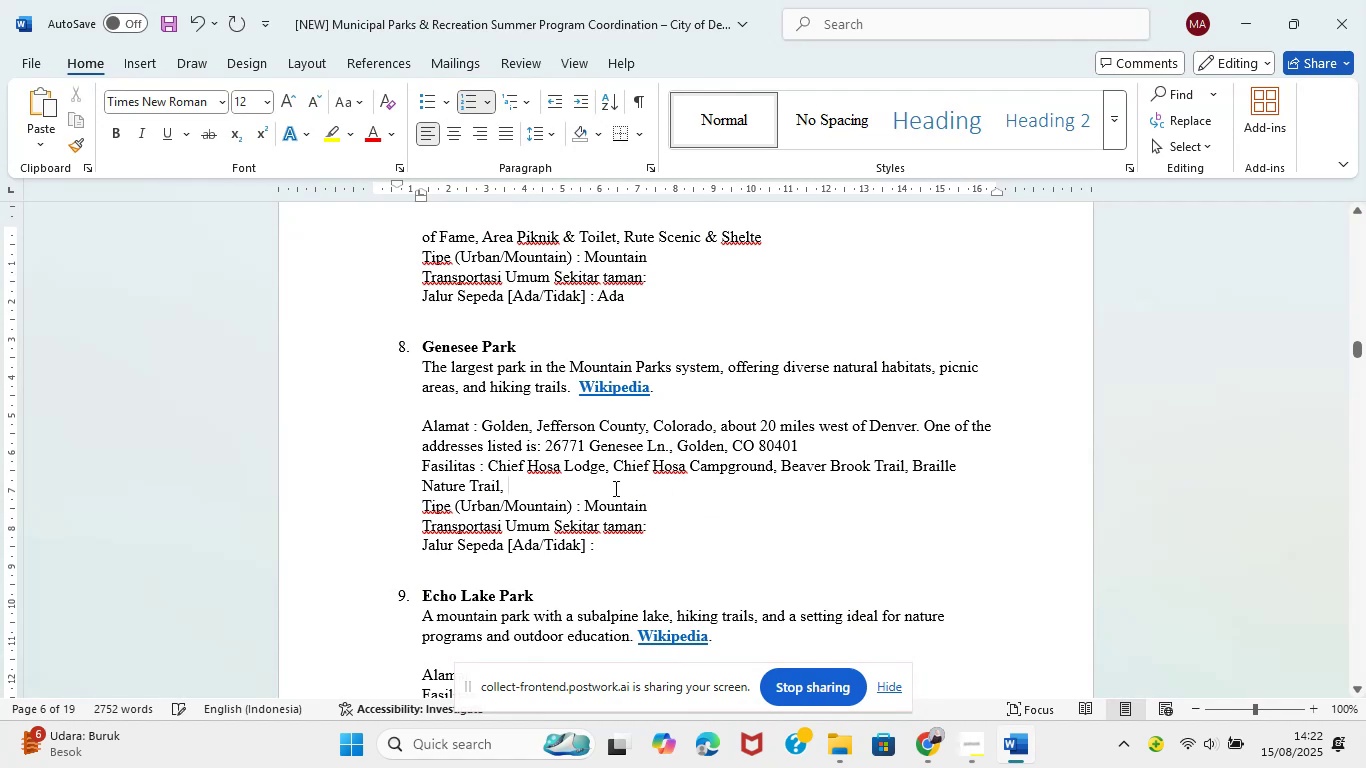 
hold_key(key=ControlLeft, duration=0.54)
 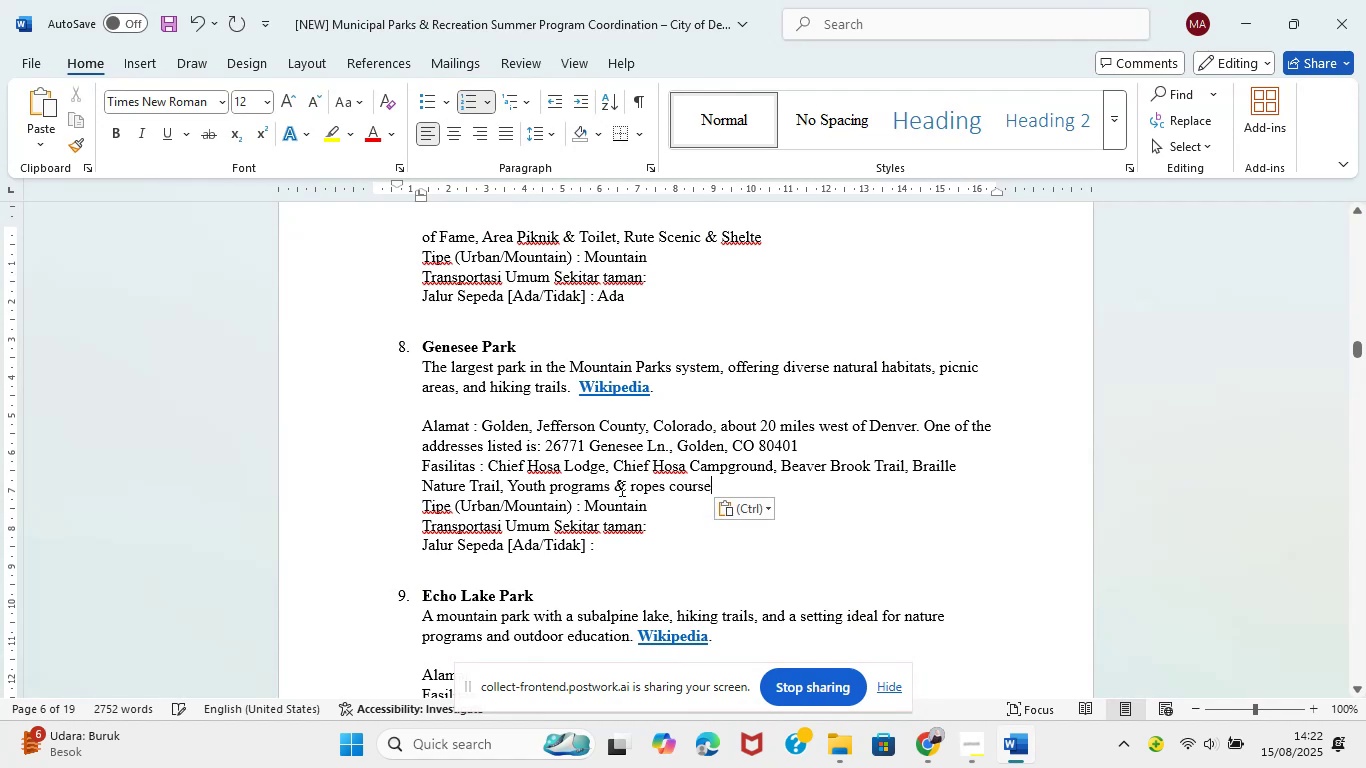 
hold_key(key=V, duration=17.66)
 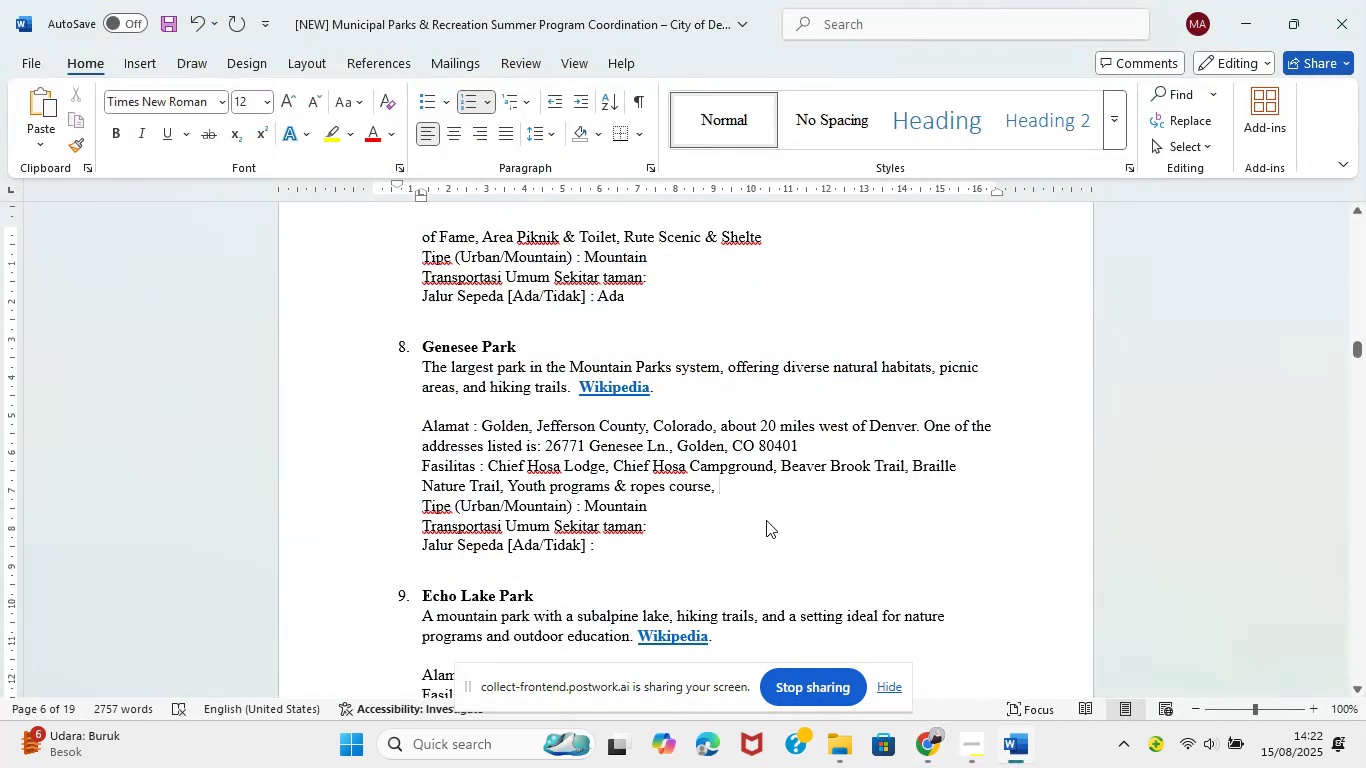 
key(Comma)
 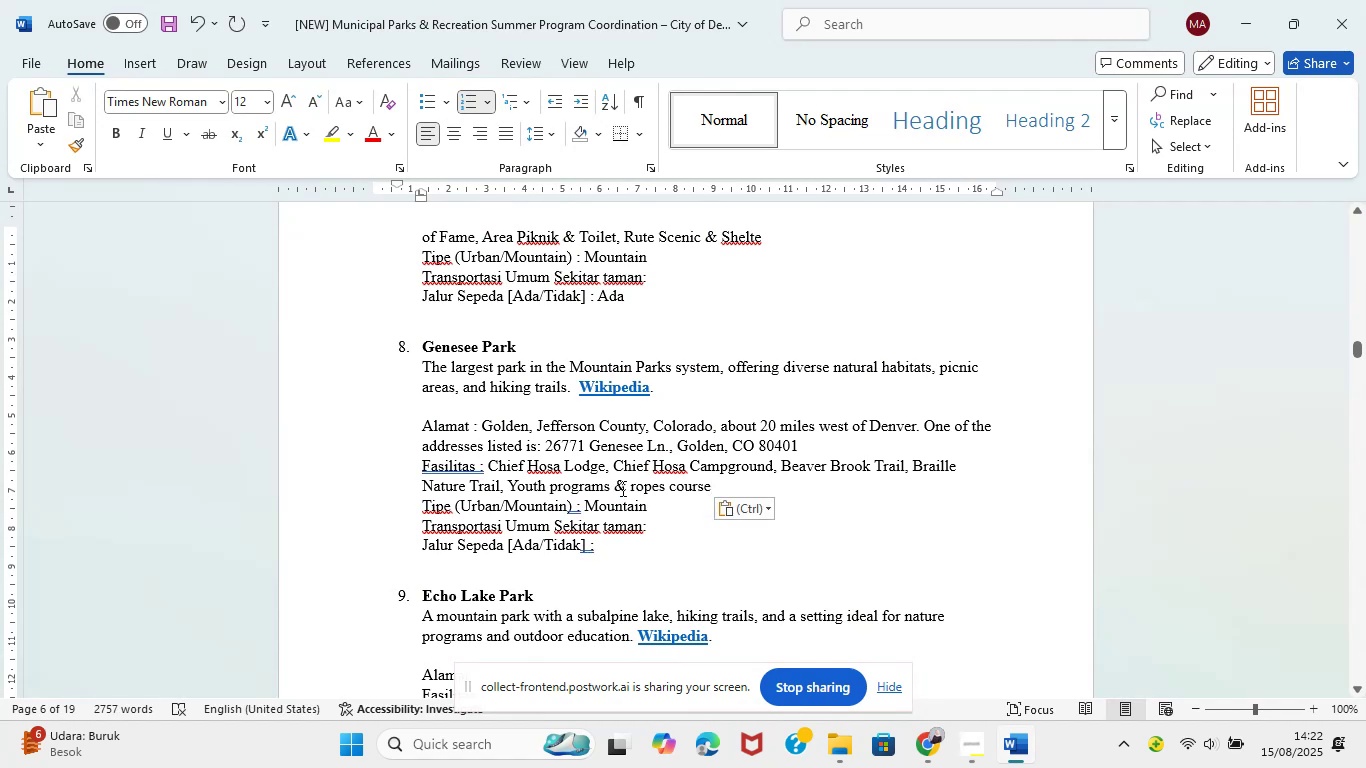 
key(Space)
 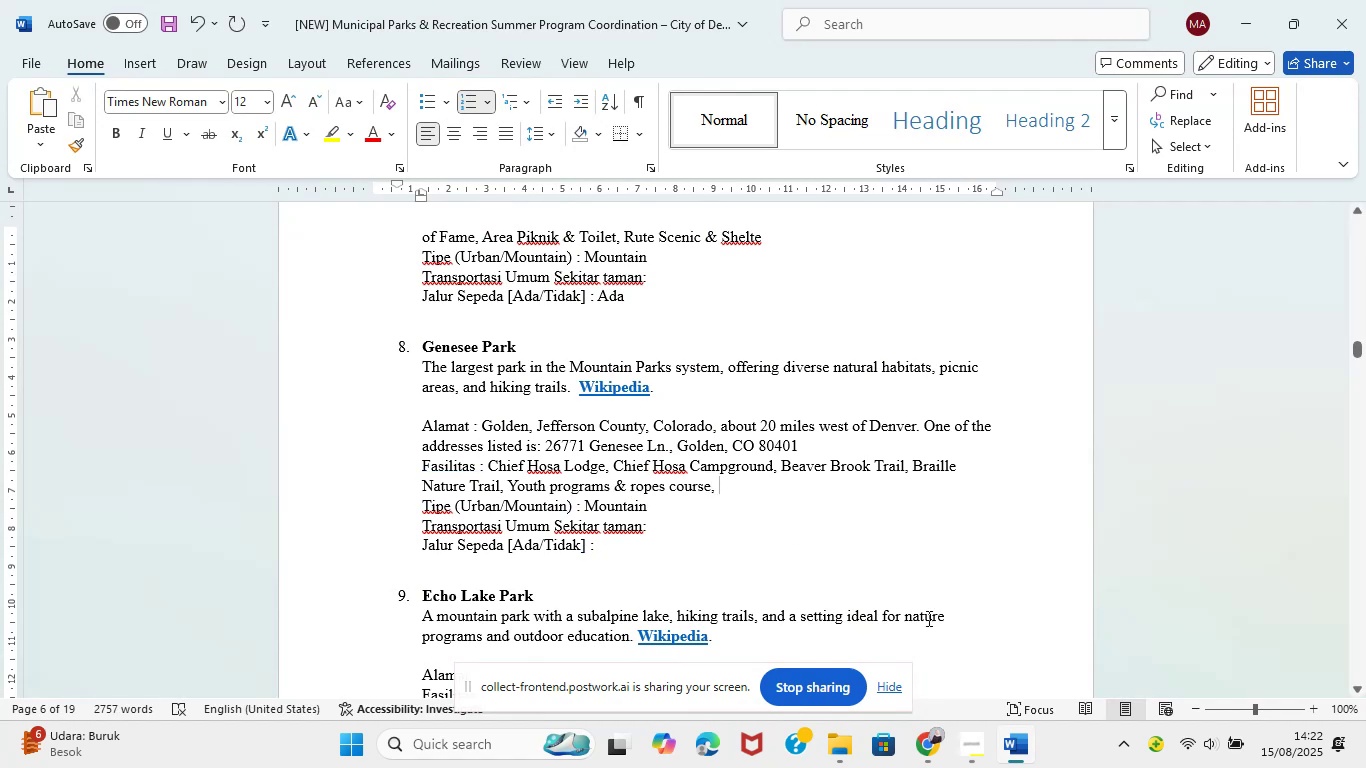 
left_click([929, 757])
 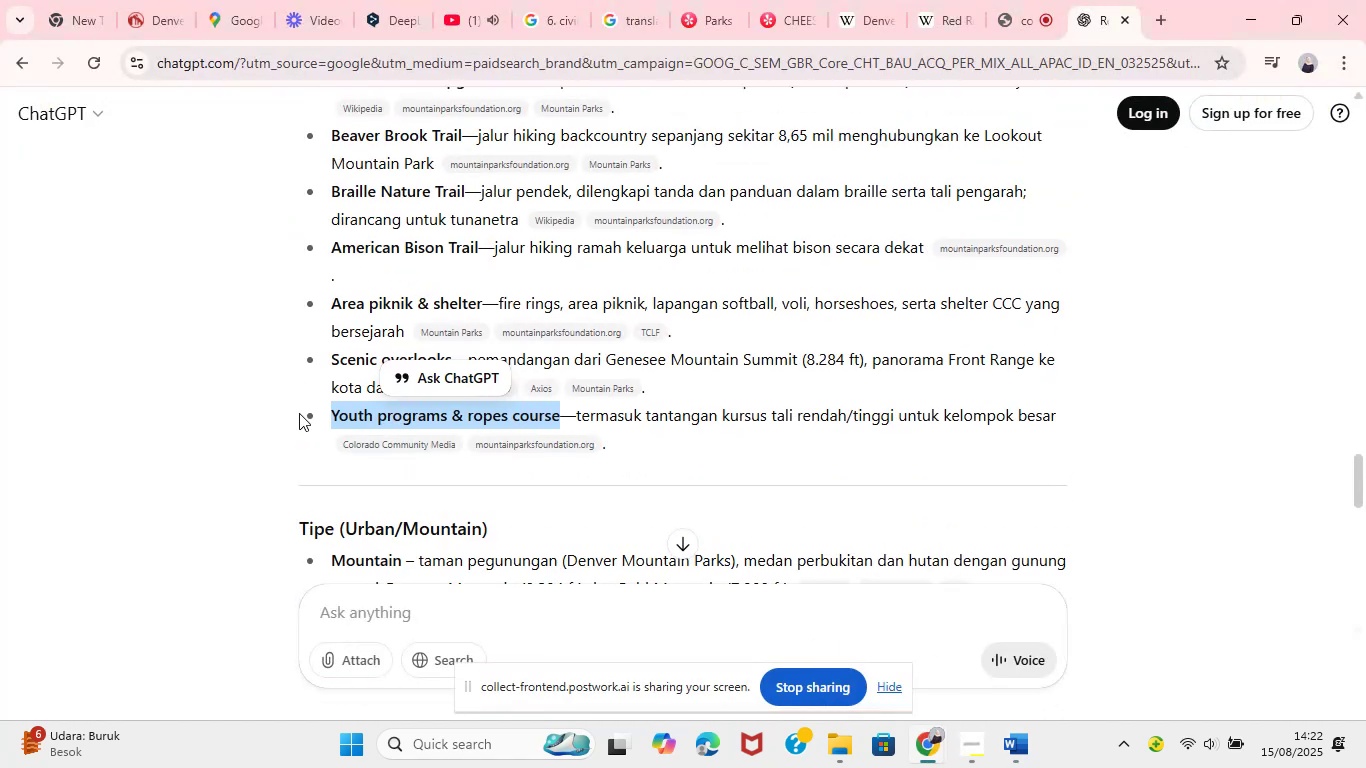 
left_click_drag(start_coordinate=[329, 371], to_coordinate=[449, 371])
 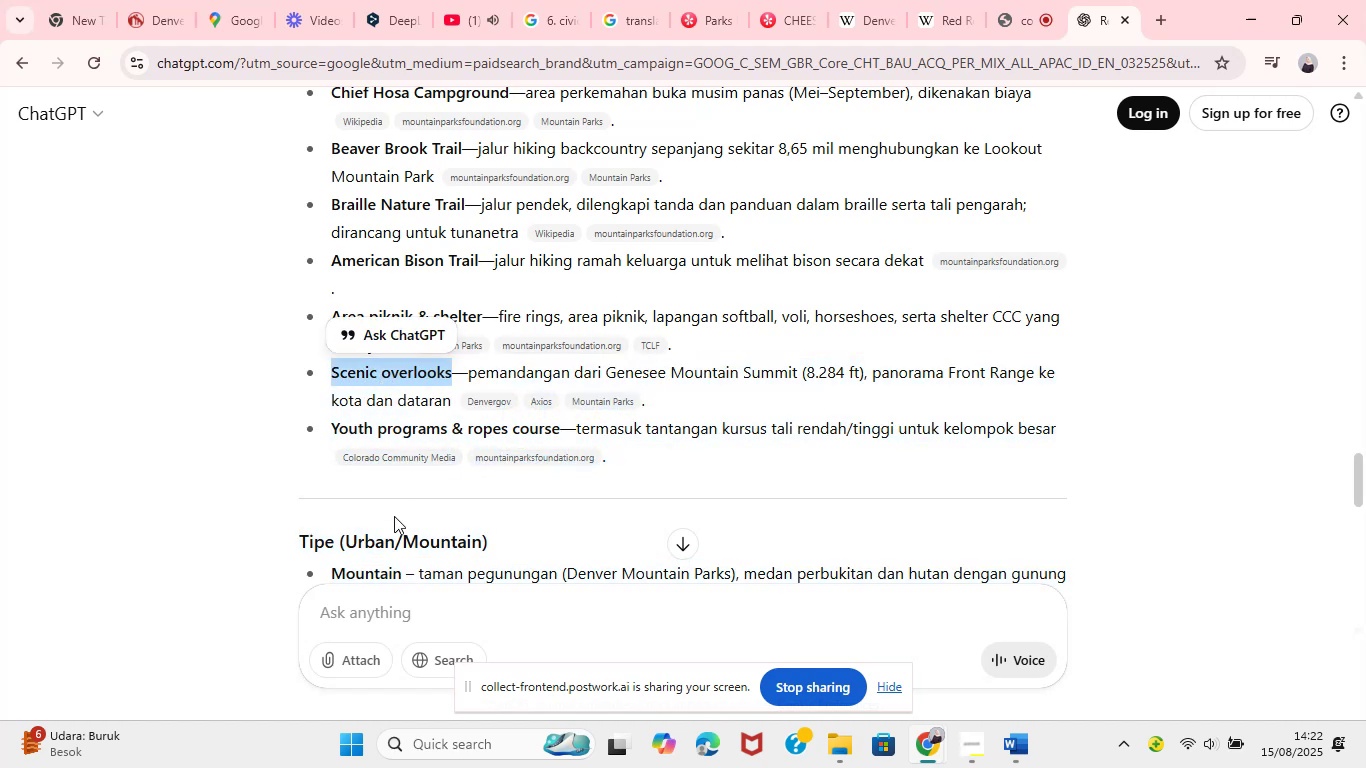 
key(Control+C)
 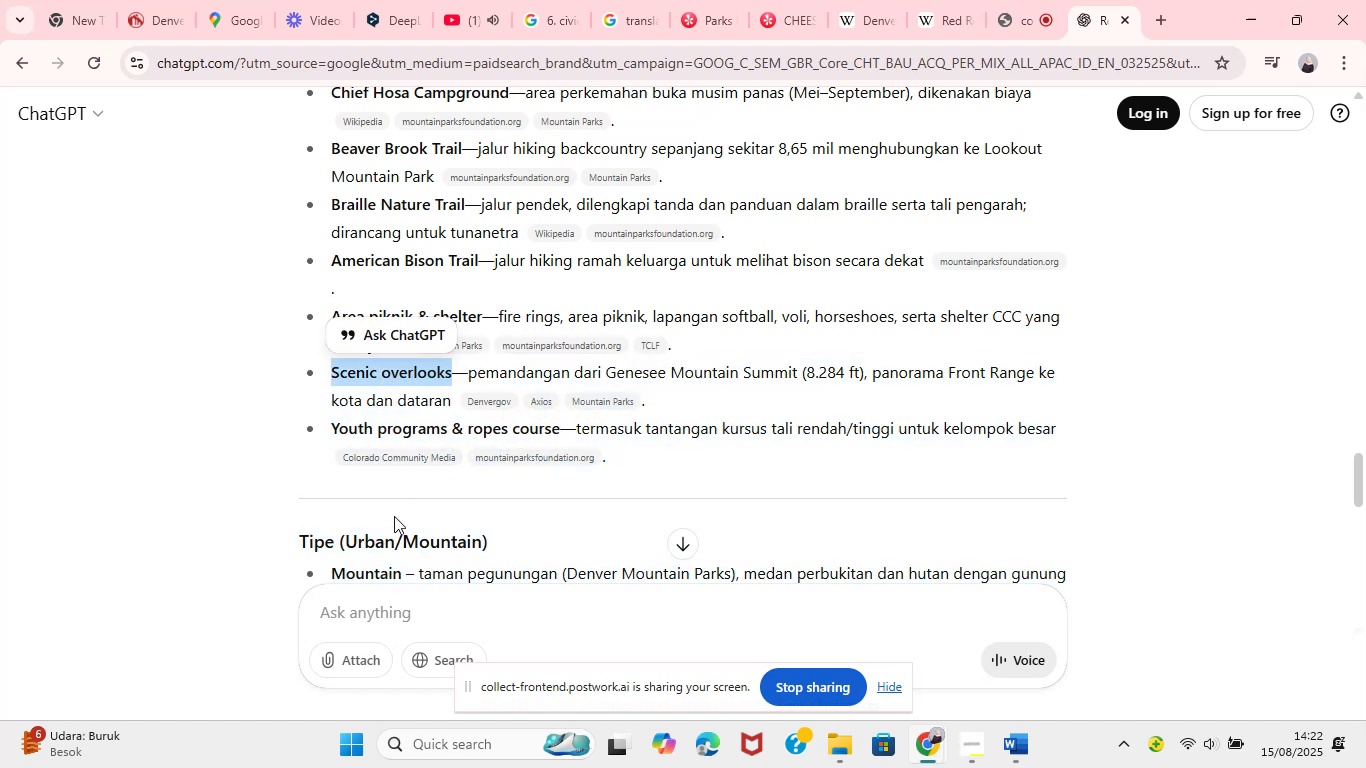 
key(Control+C)
 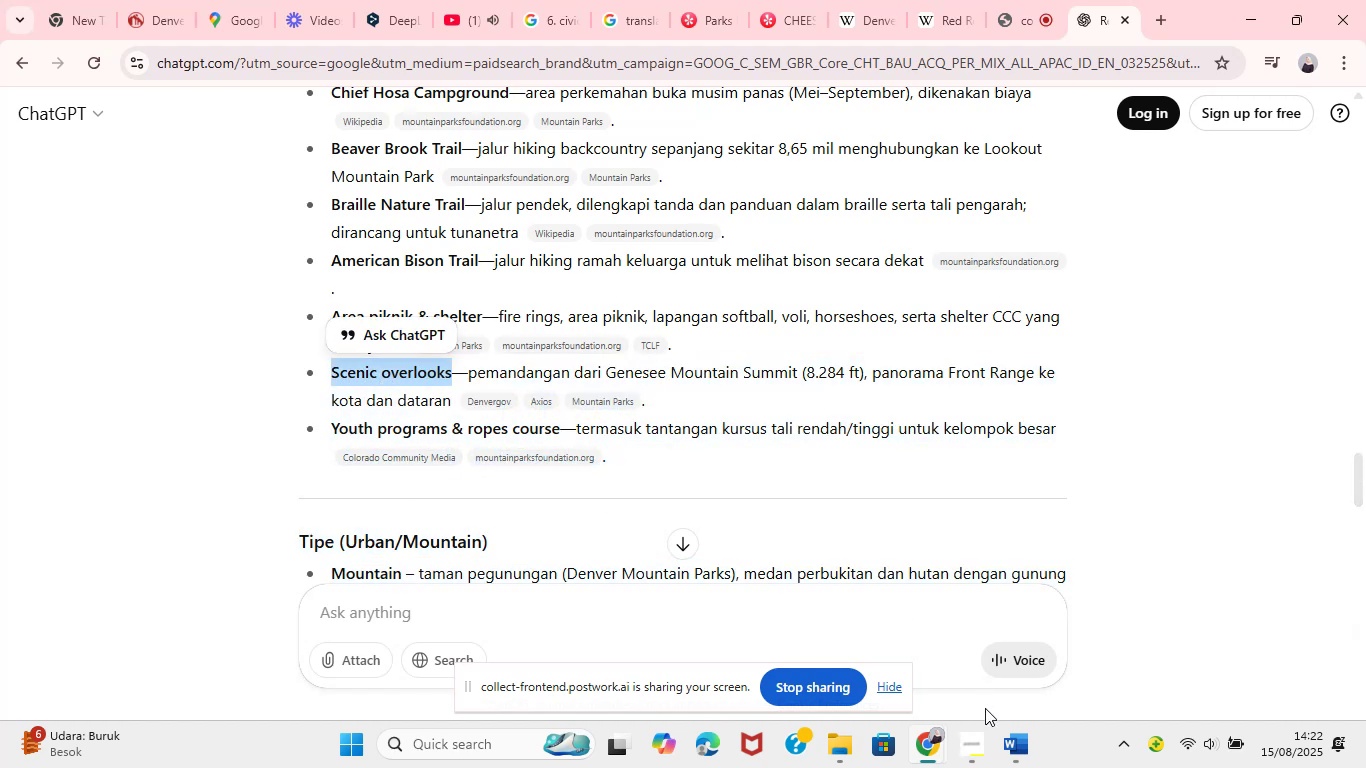 
left_click([1002, 747])
 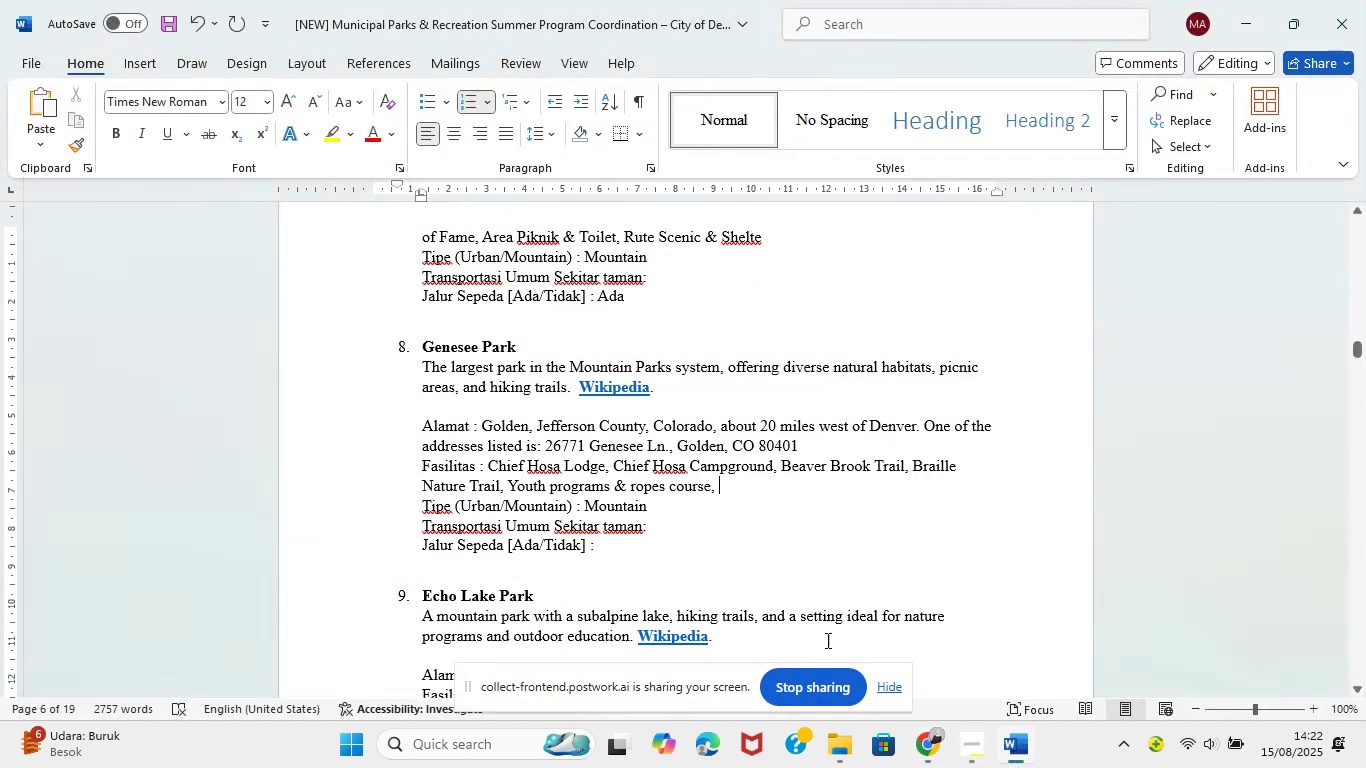 
hold_key(key=ControlLeft, duration=0.45)
 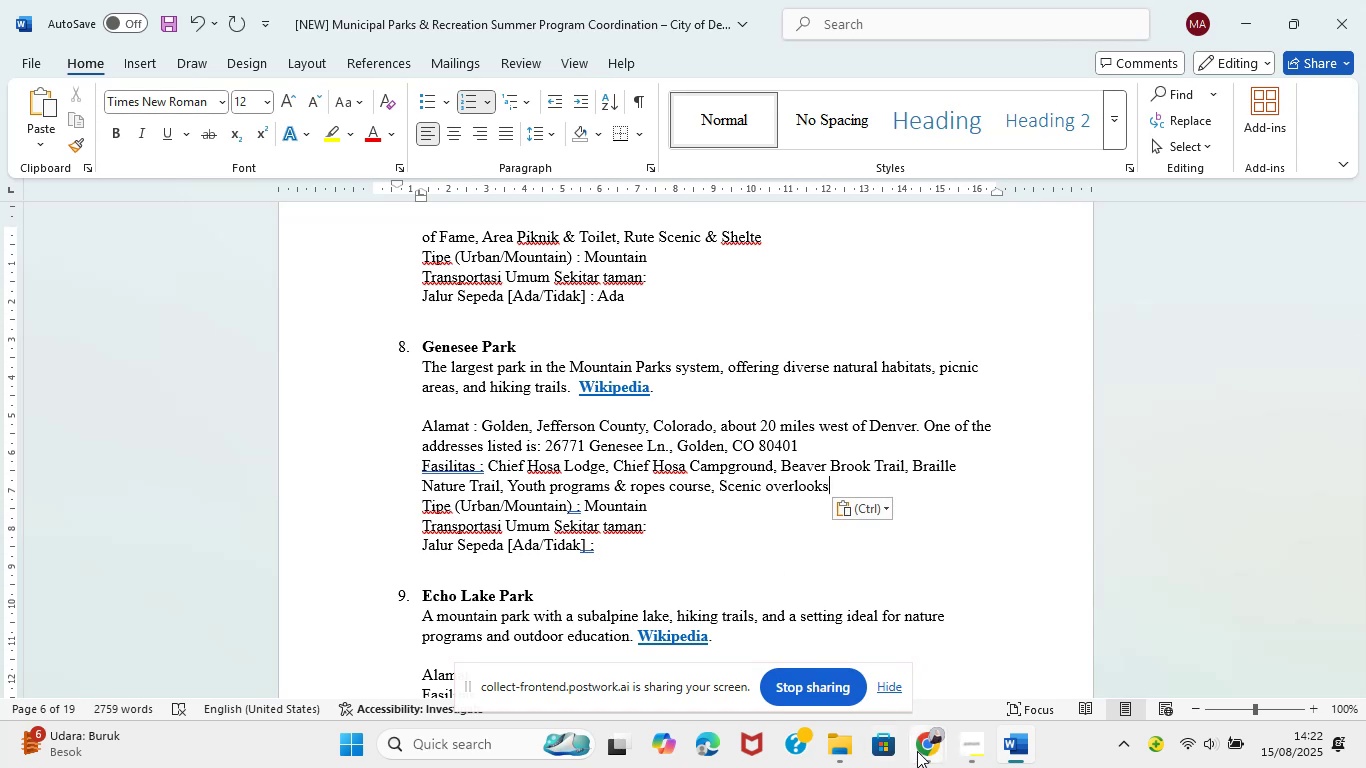 
left_click([917, 751])
 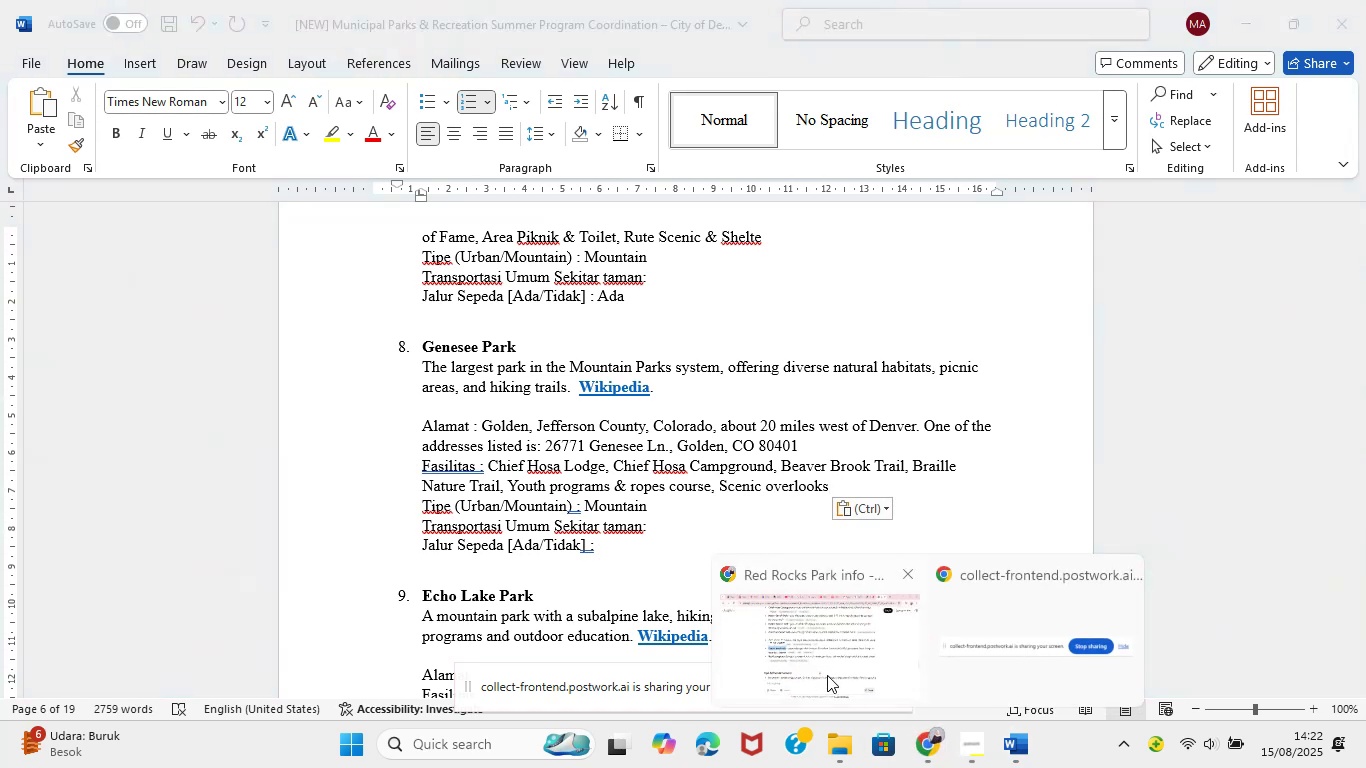 
left_click([832, 662])
 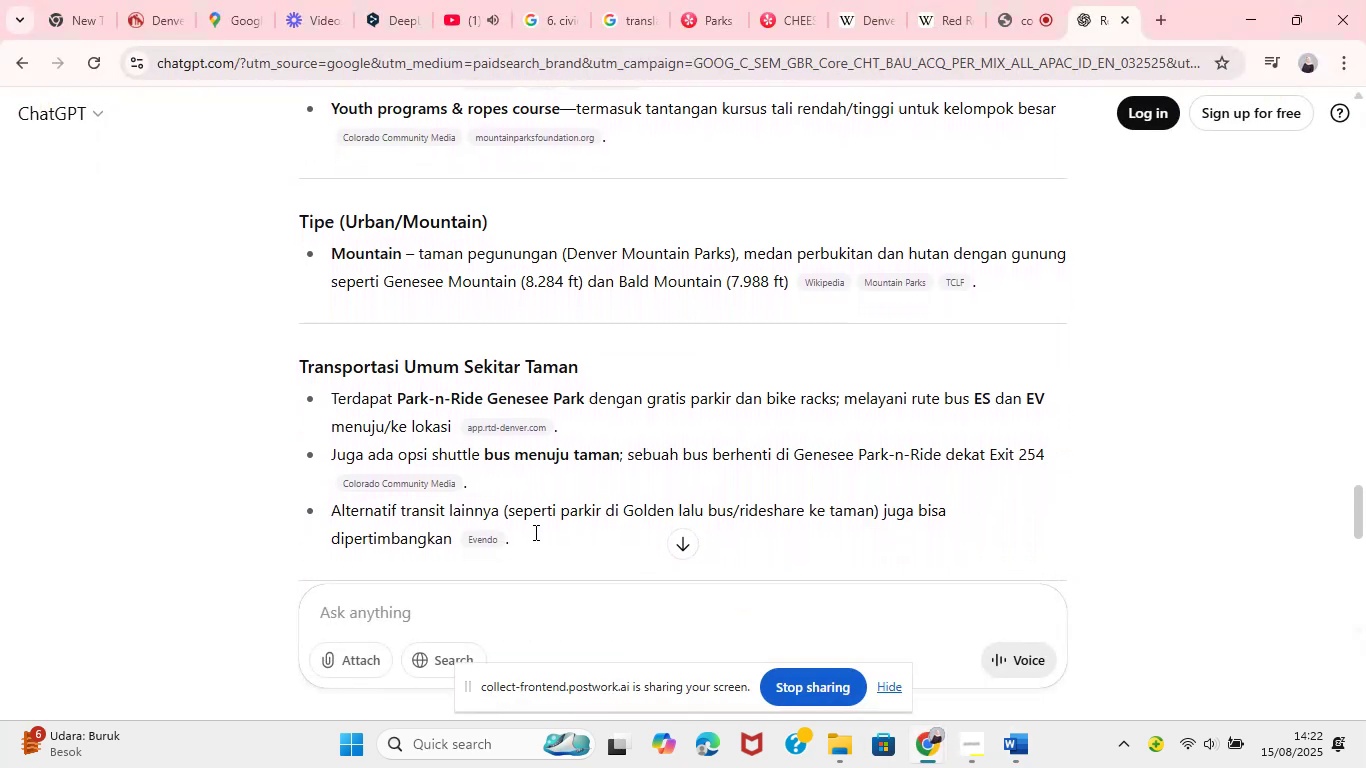 
wait(10.43)
 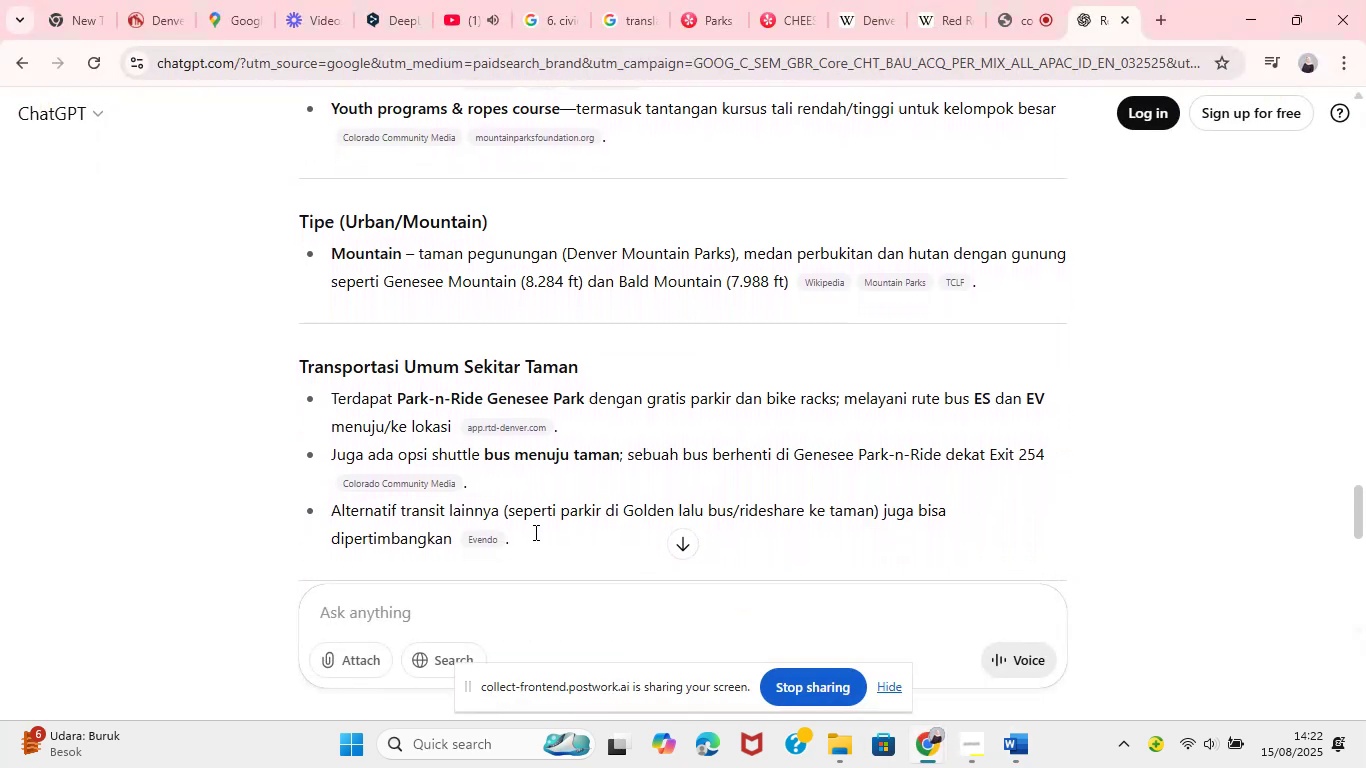 
left_click_drag(start_coordinate=[397, 400], to_coordinate=[581, 406])
 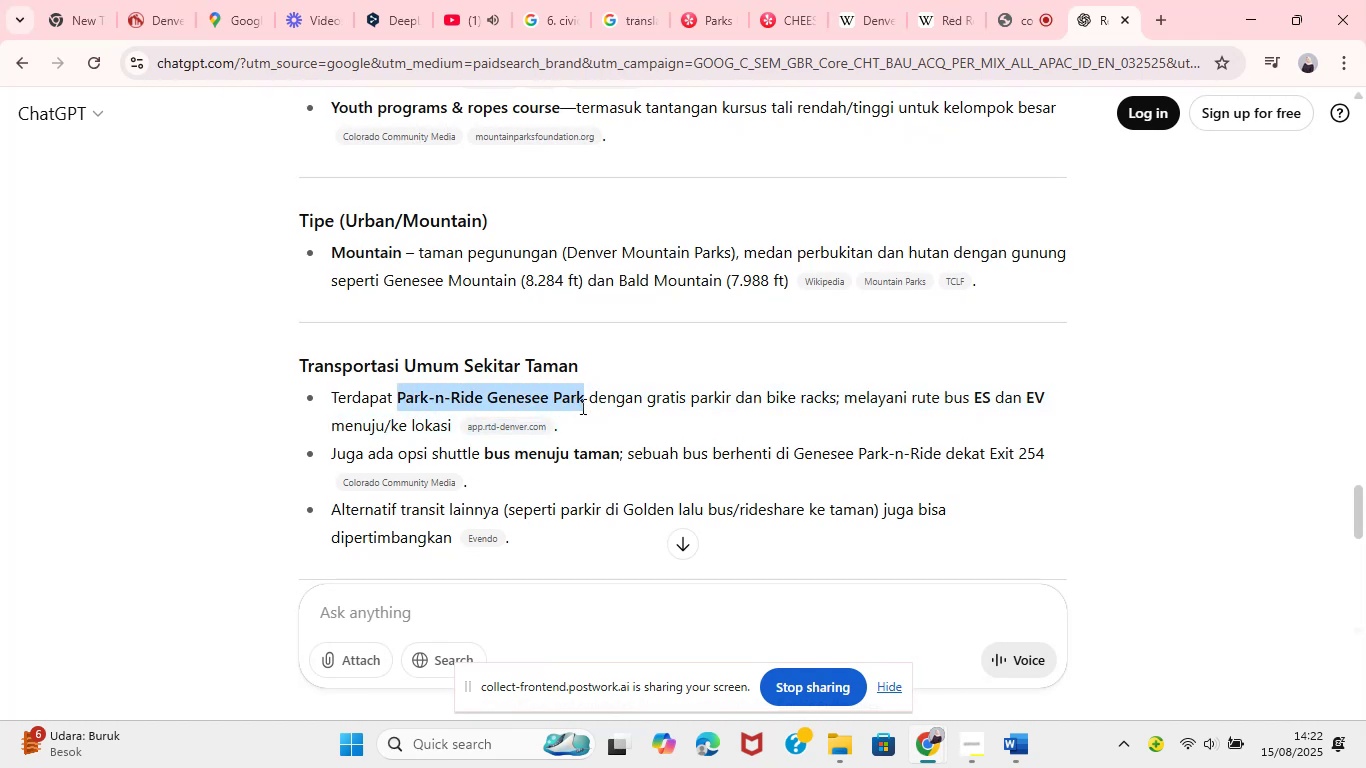 
key(Control+C)
 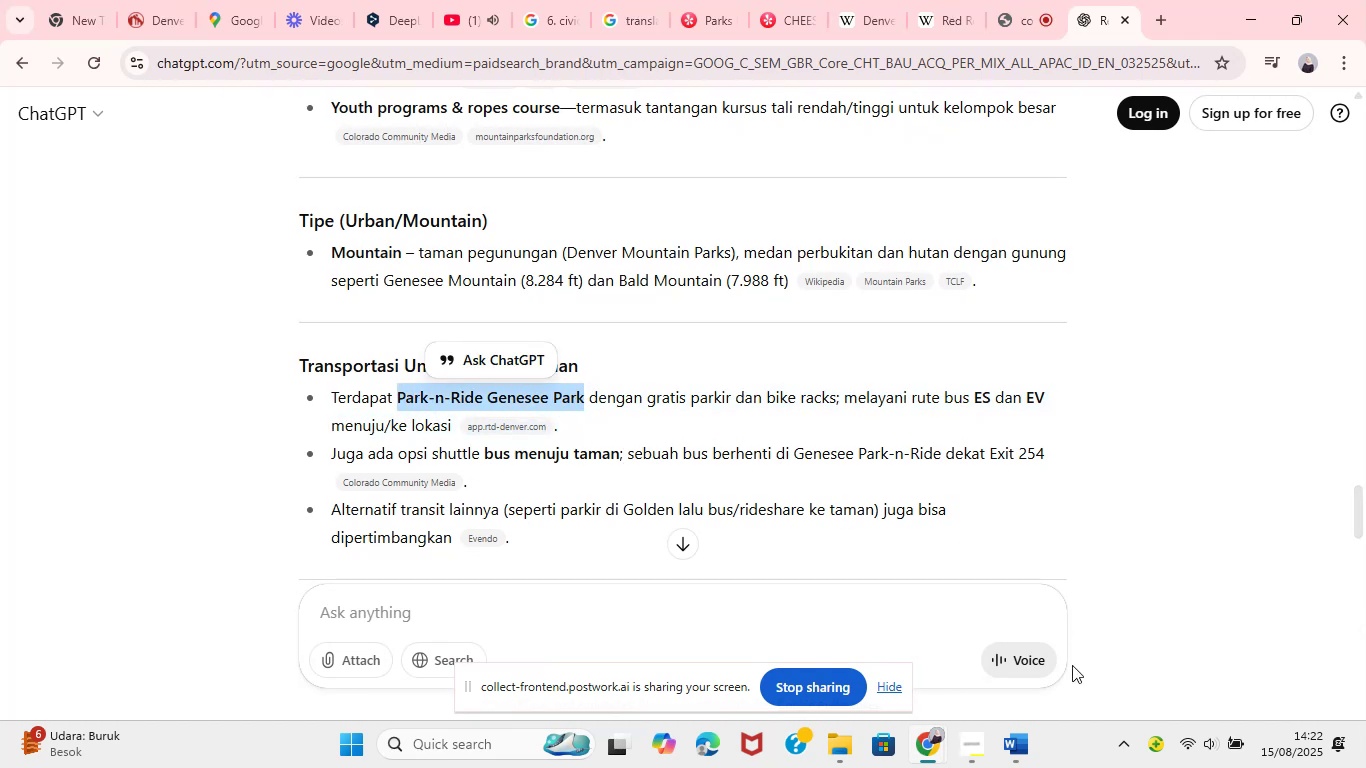 
left_click([1021, 750])
 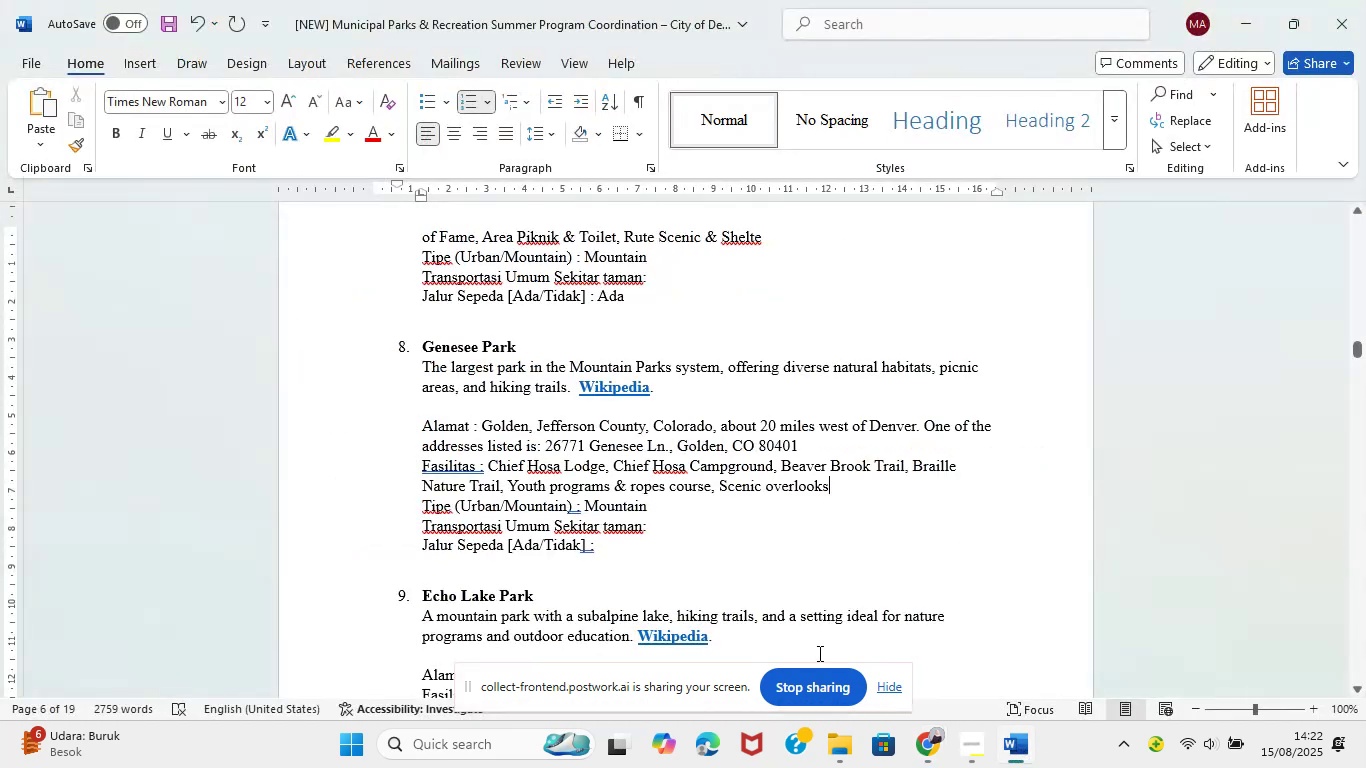 
left_click([677, 526])
 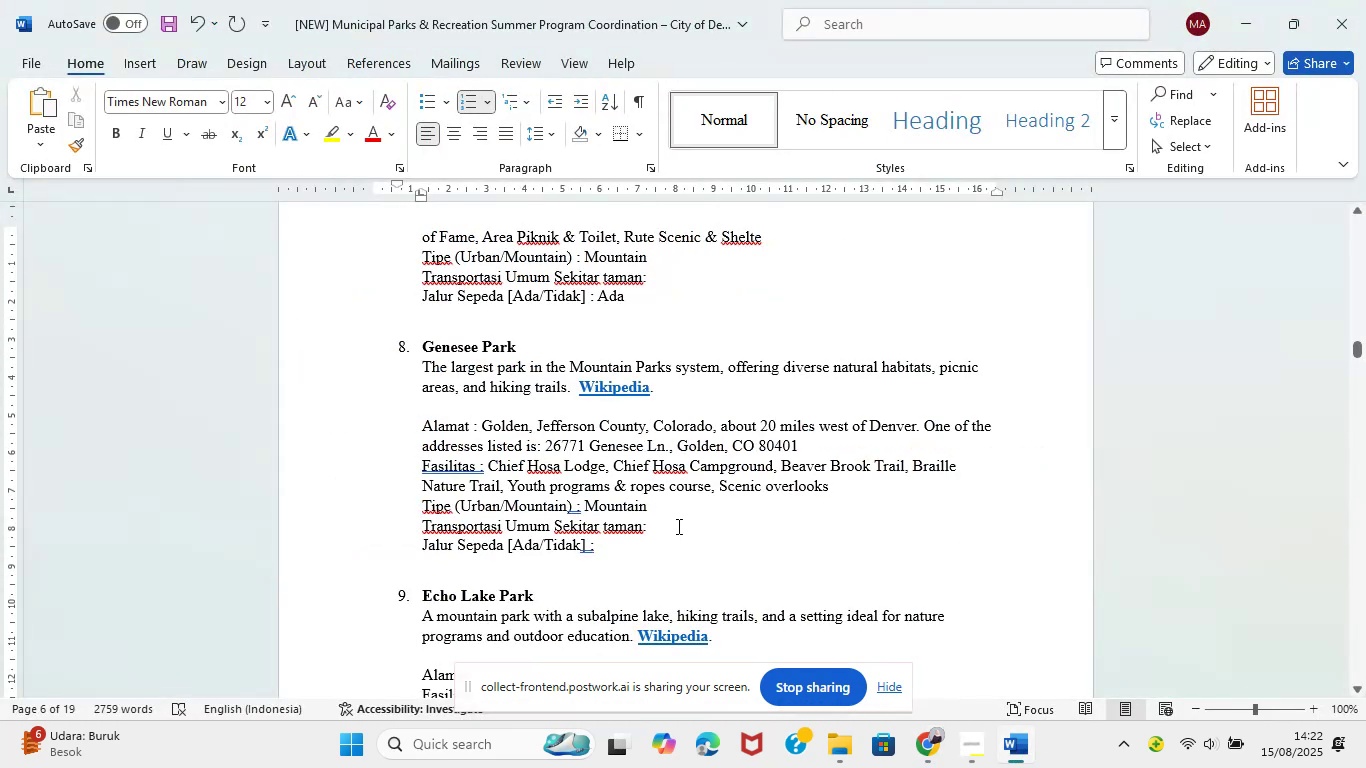 
key(Control+V)
 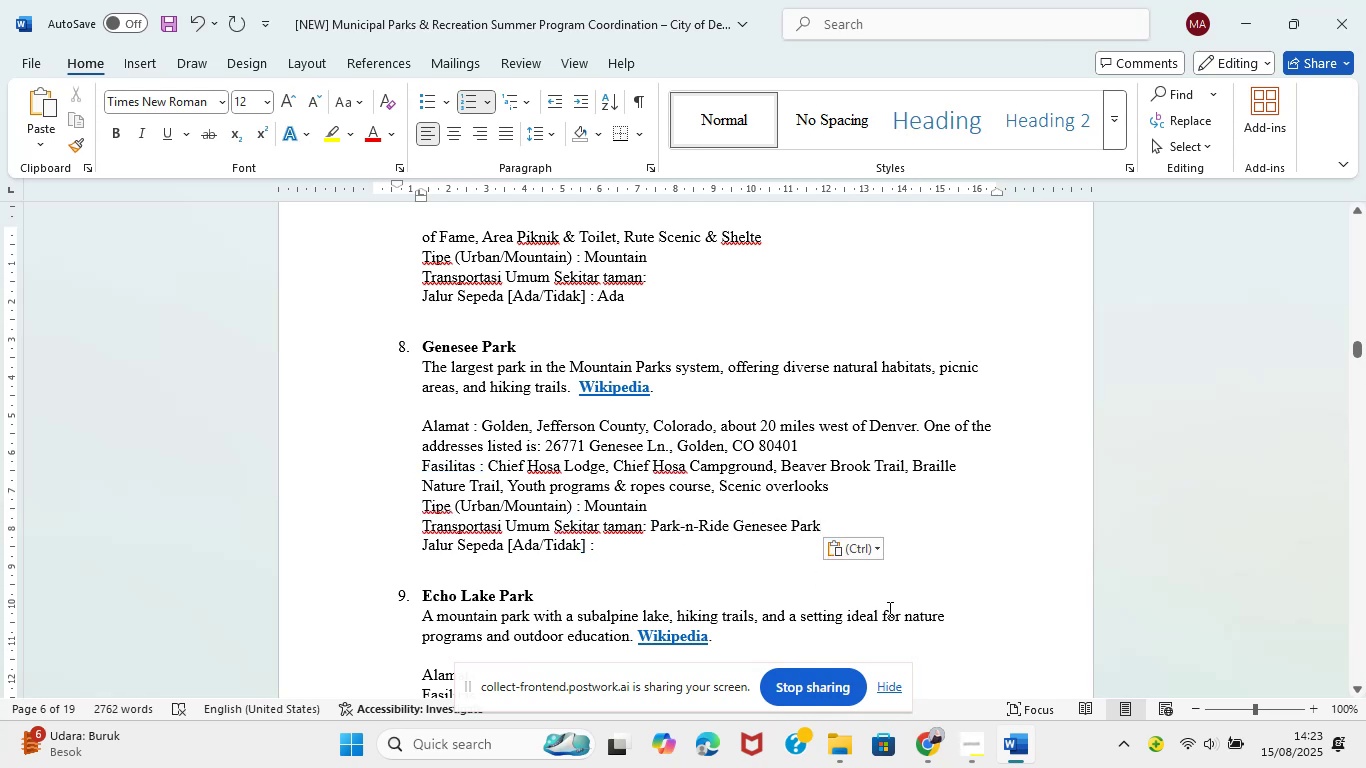 
left_click([933, 743])
 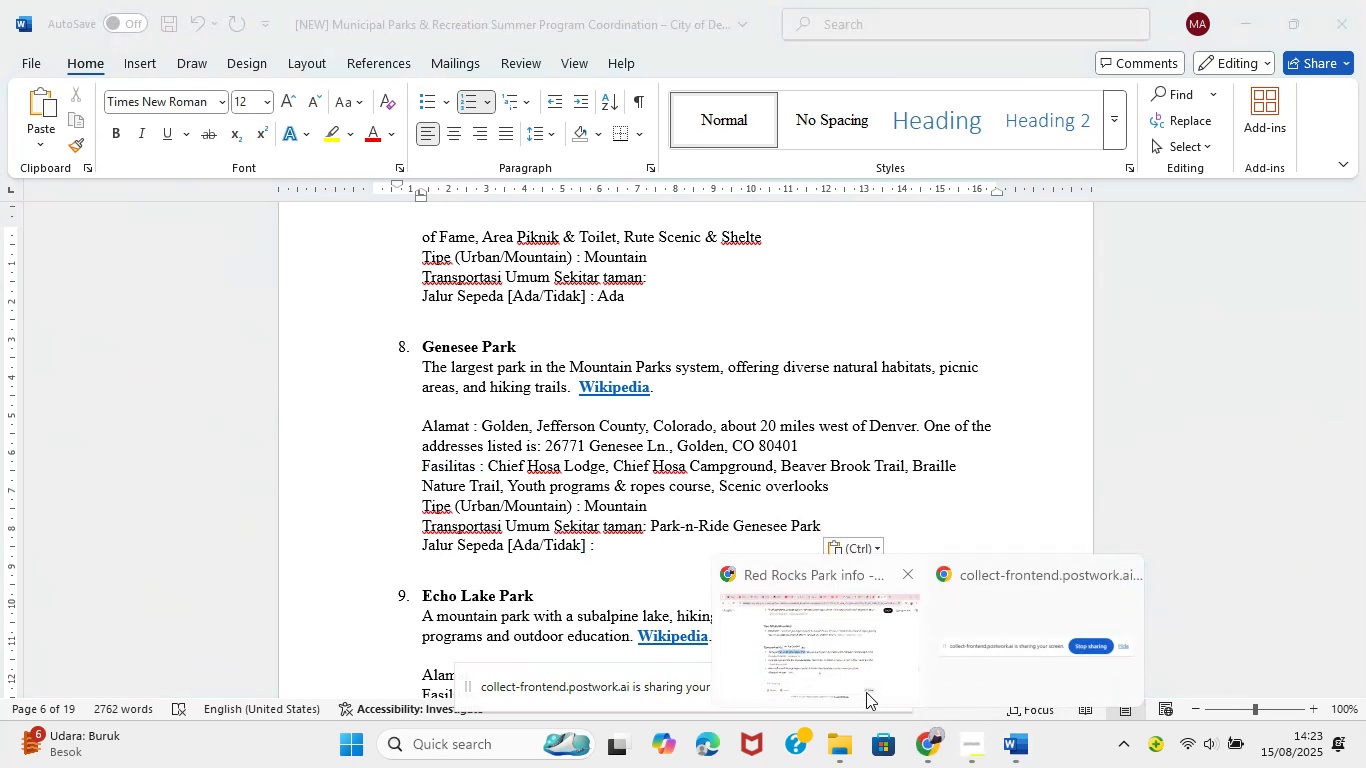 
left_click([814, 682])
 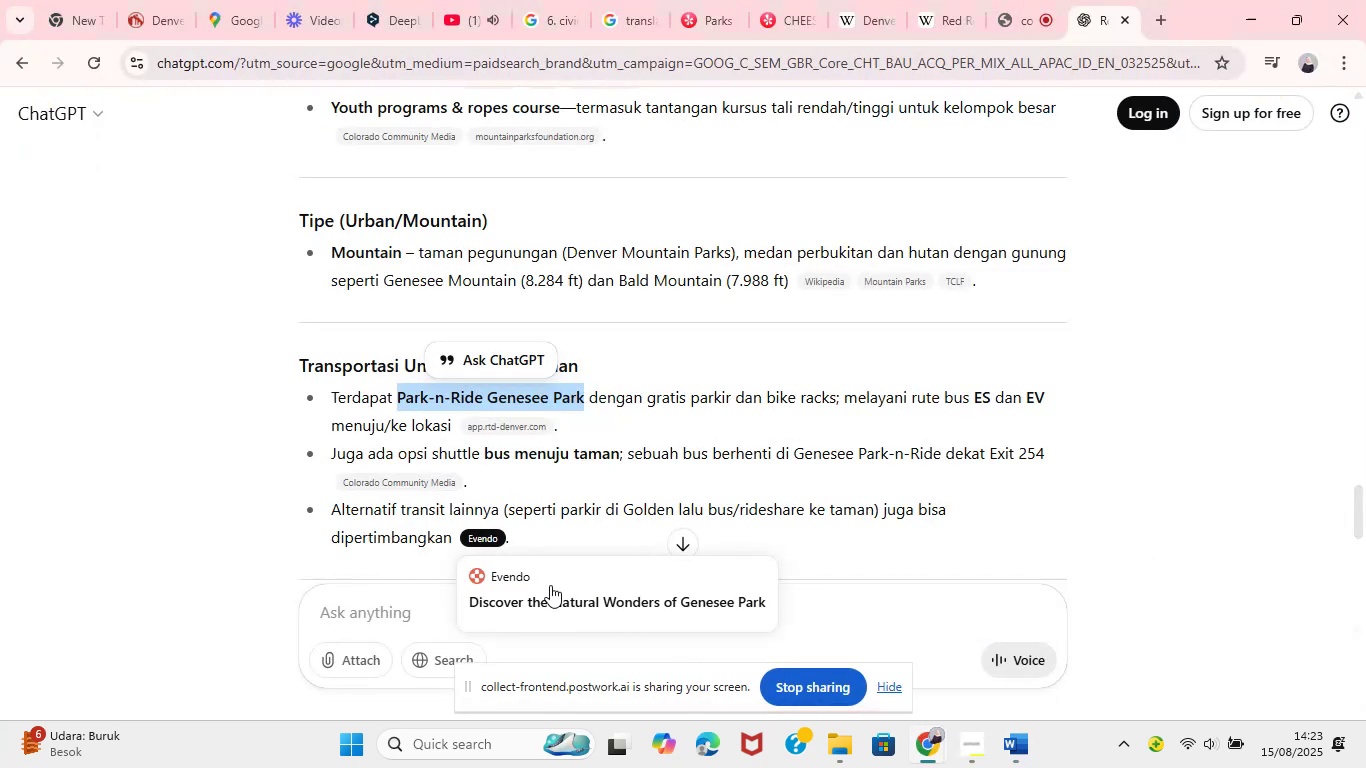 
wait(8.45)
 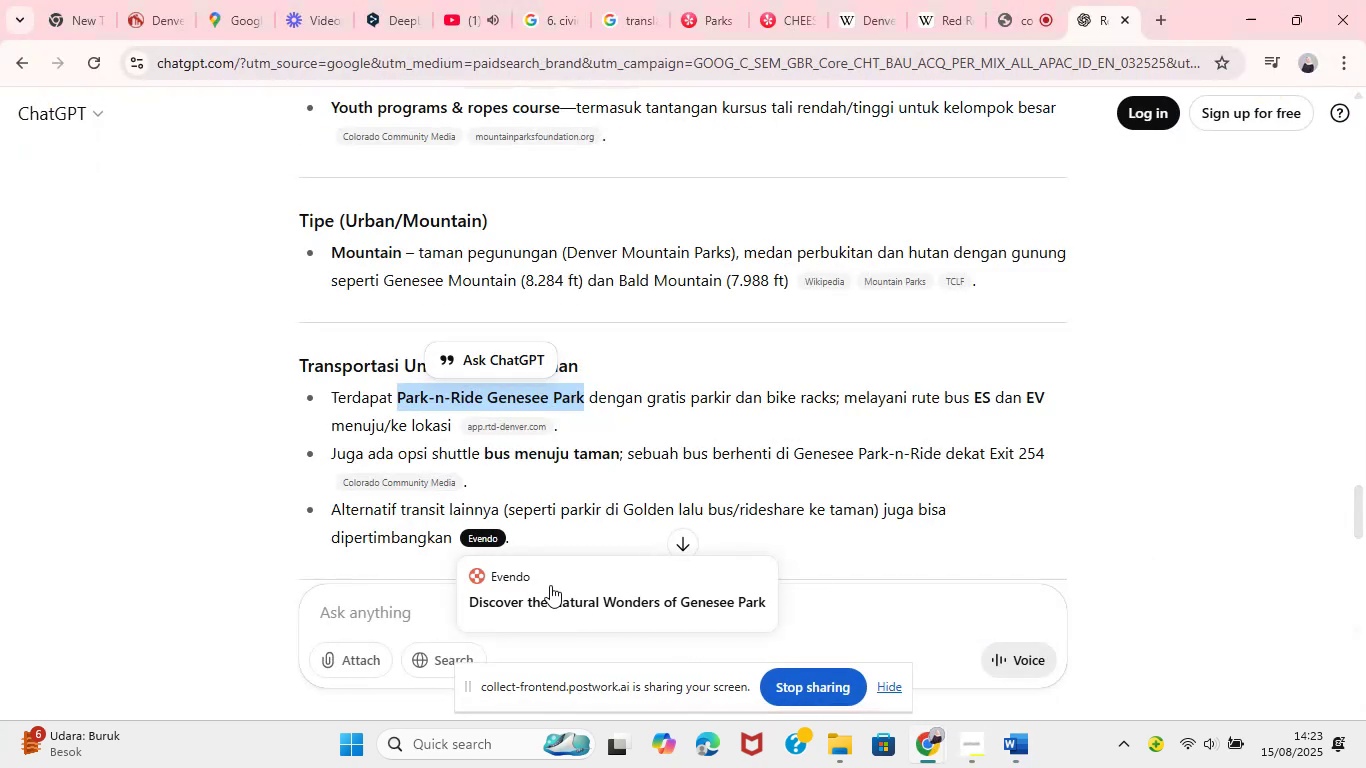 
left_click_drag(start_coordinate=[486, 455], to_coordinate=[508, 461])
 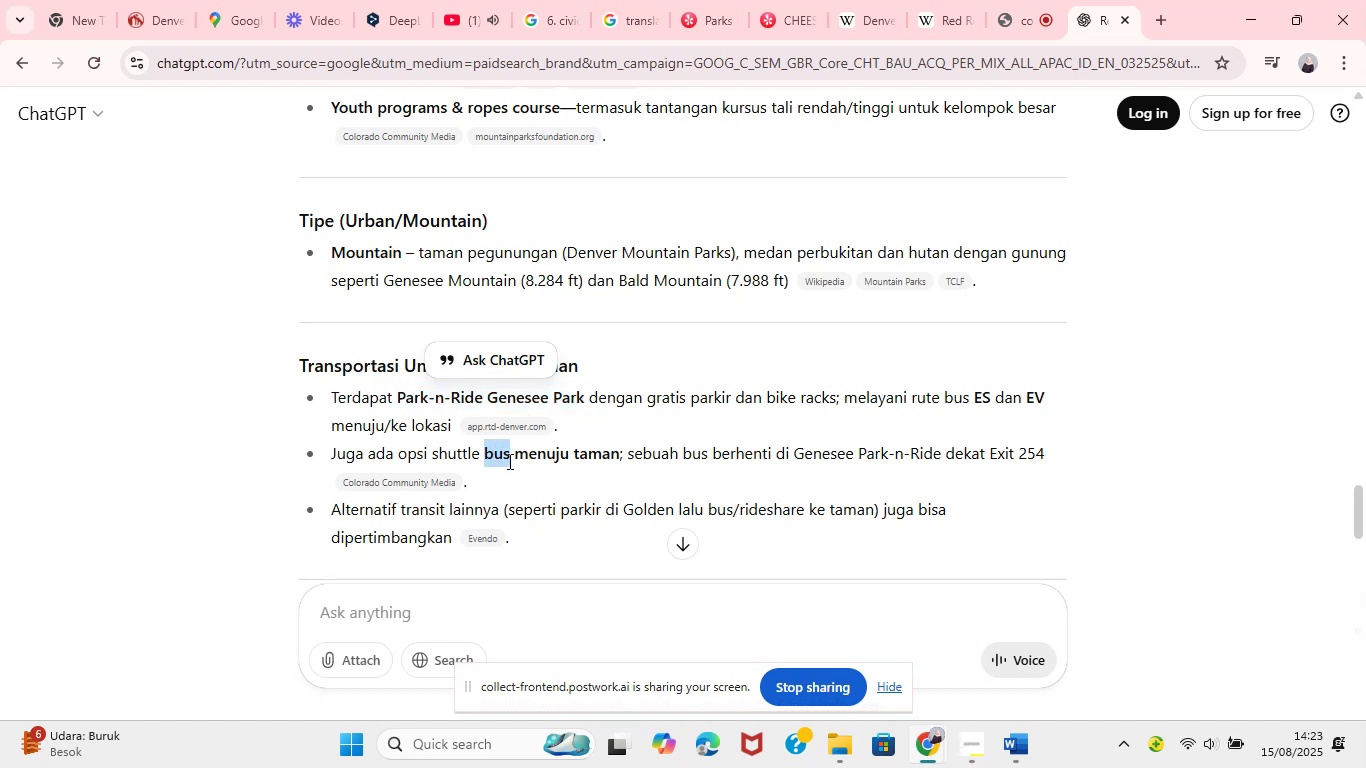 
hold_key(key=ControlLeft, duration=0.61)
 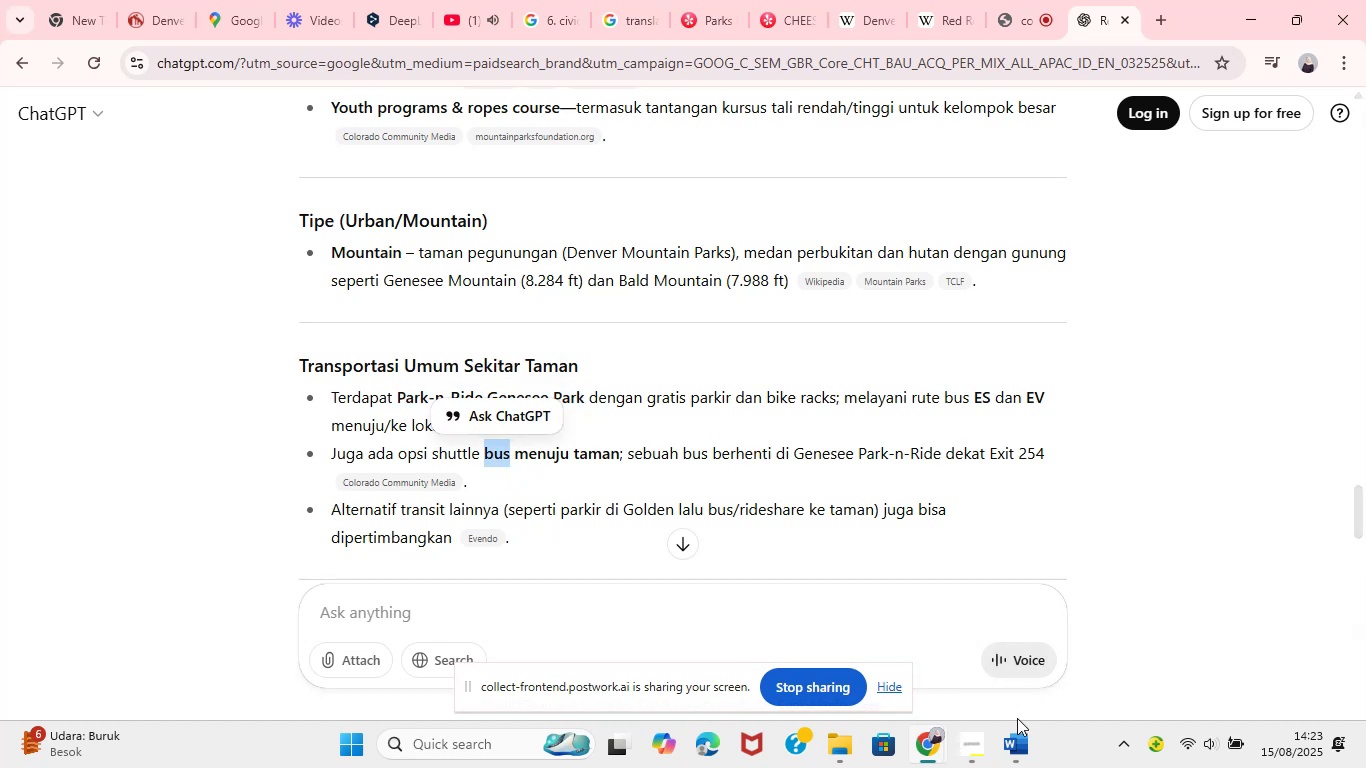 
hold_key(key=C, duration=0.4)
 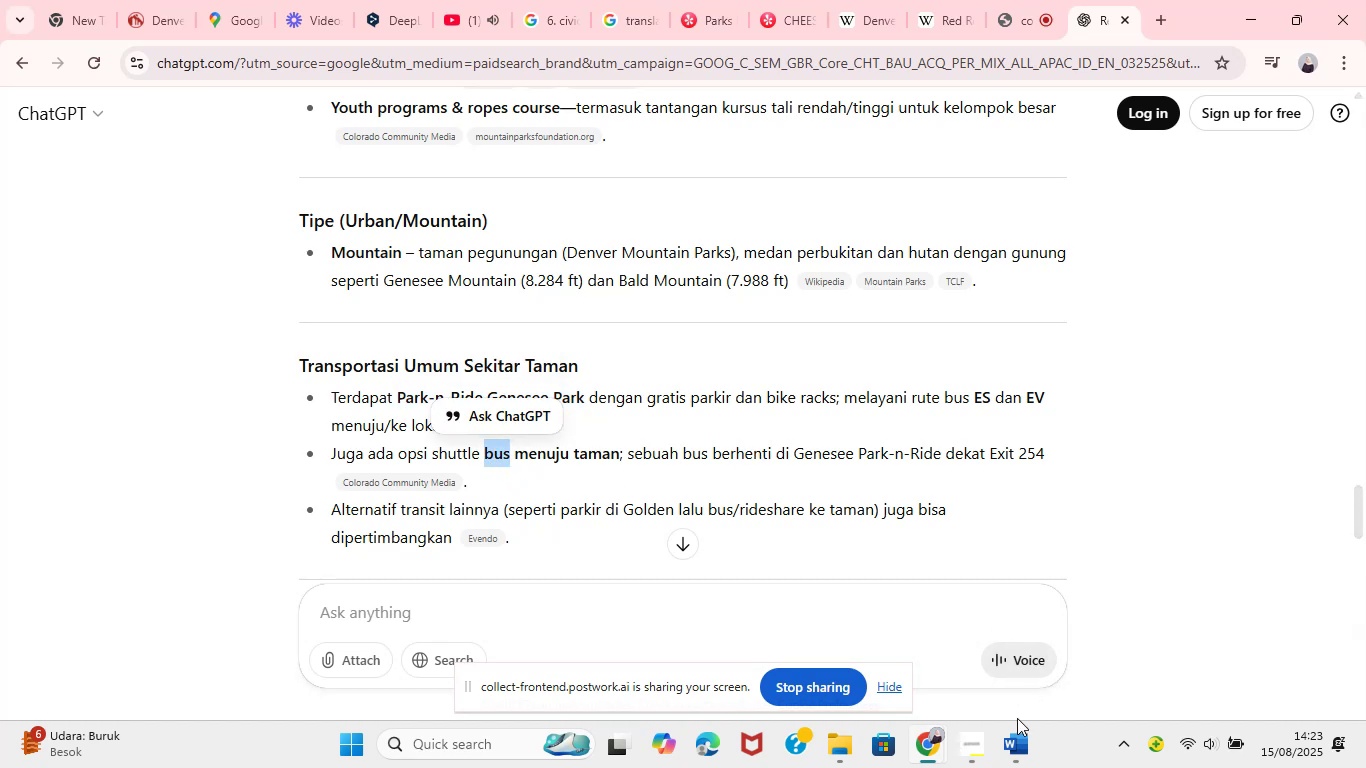 
left_click([1017, 726])
 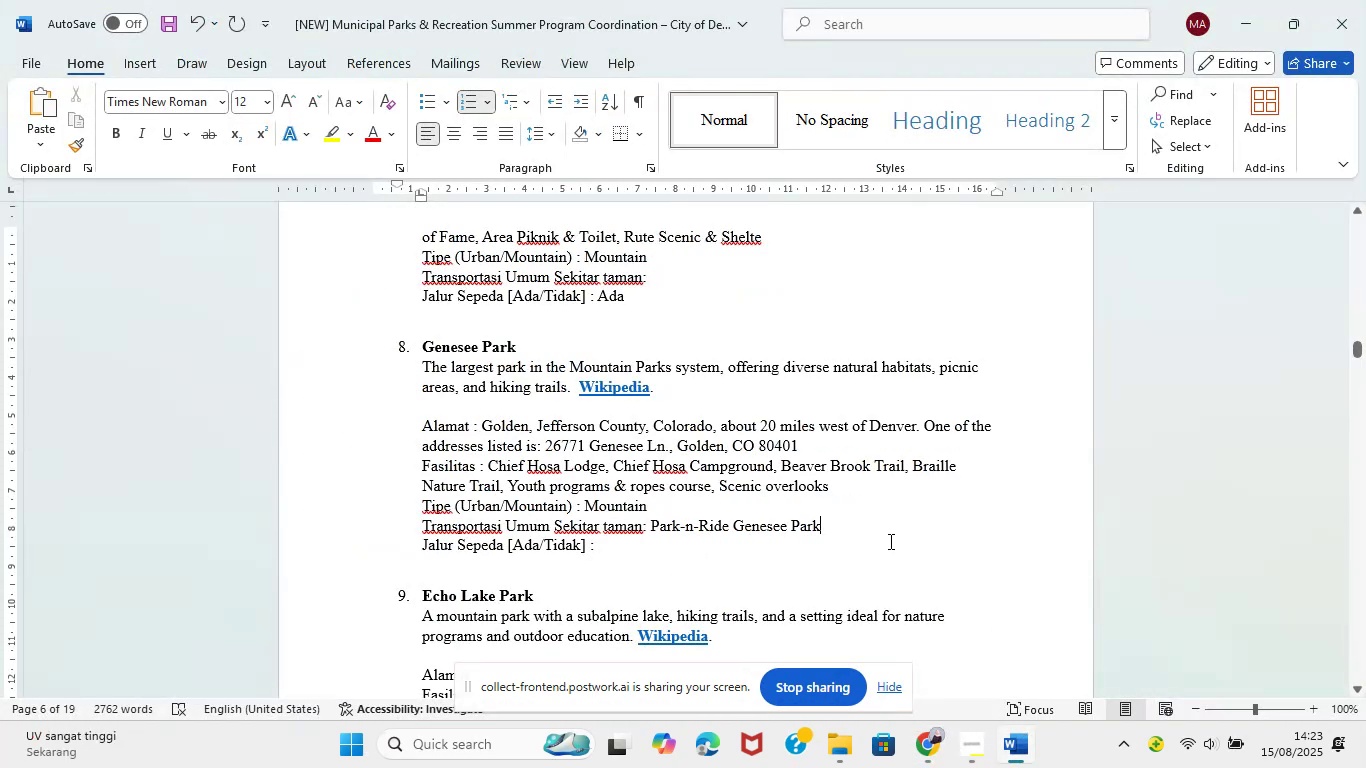 
key(Space)
 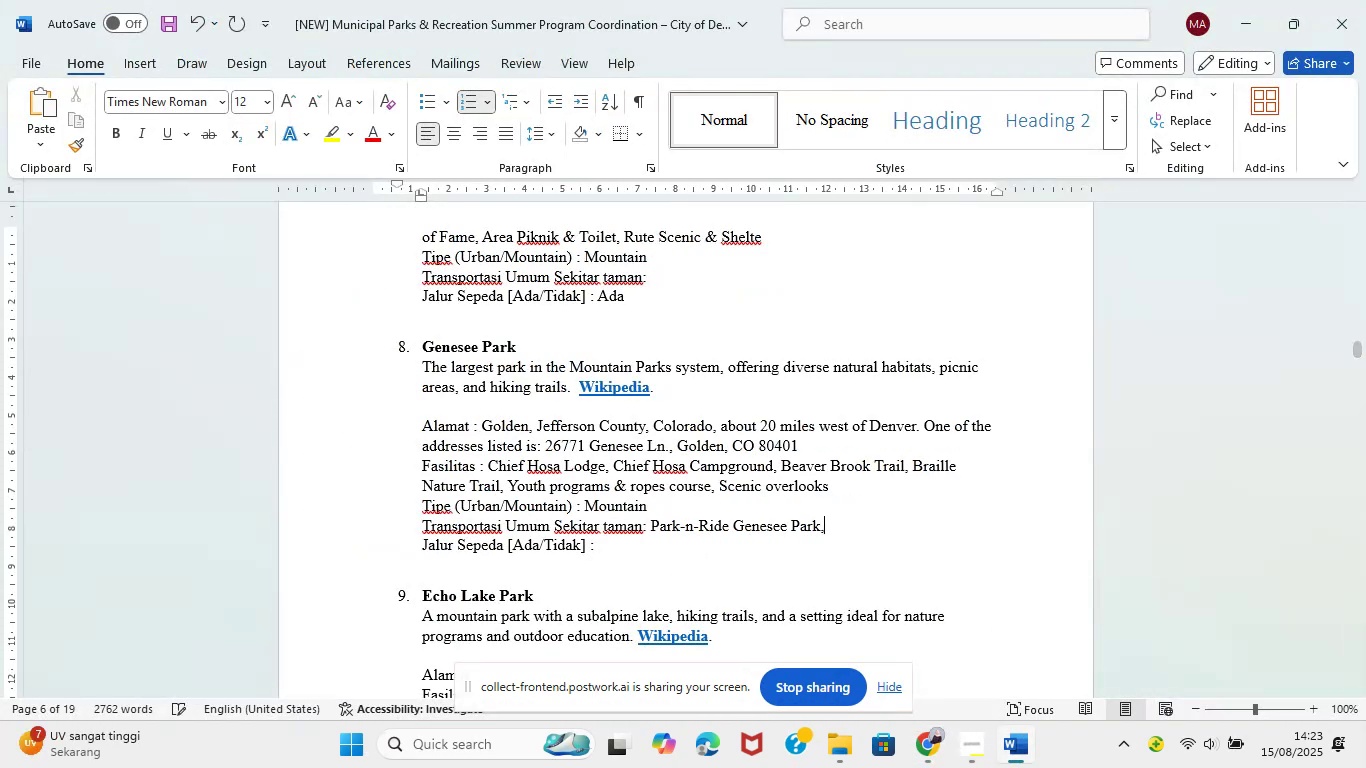 
key(CapsLock)
 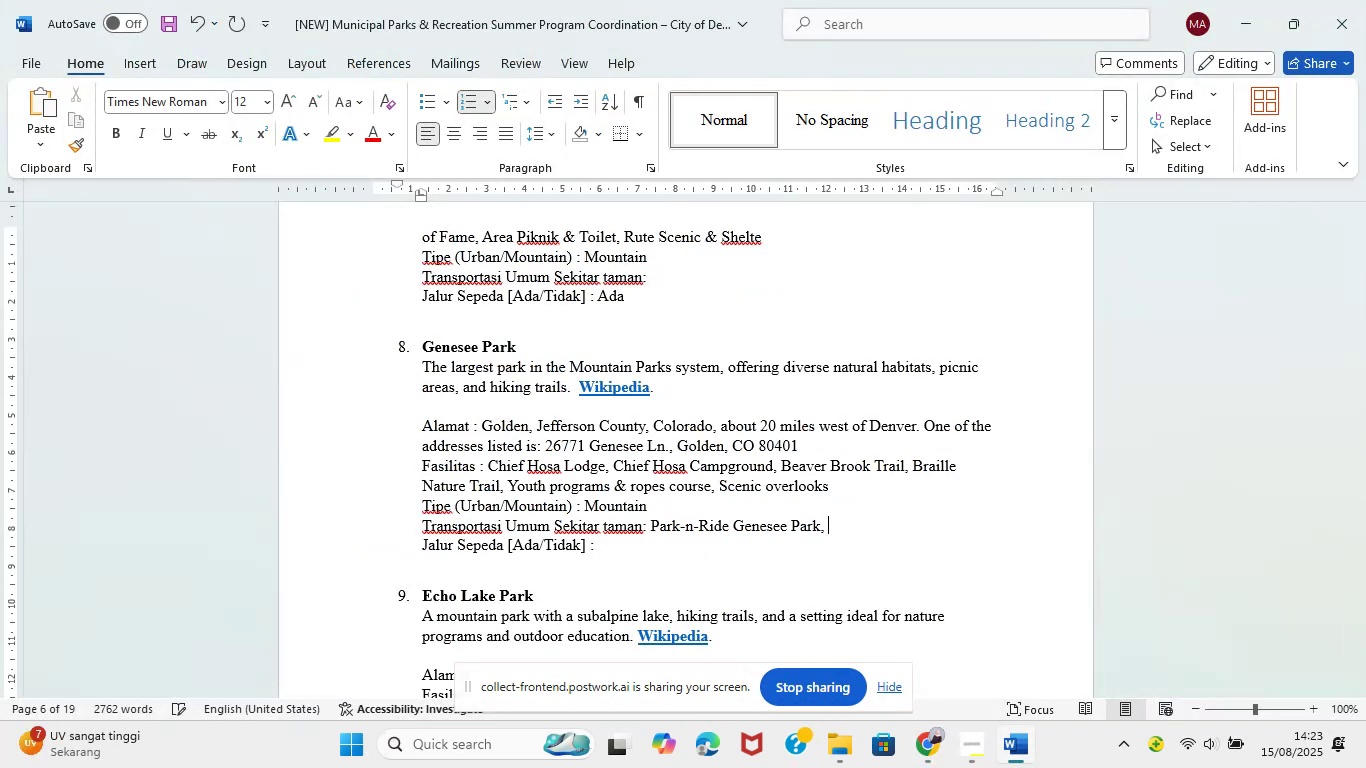 
key(CapsLock)
 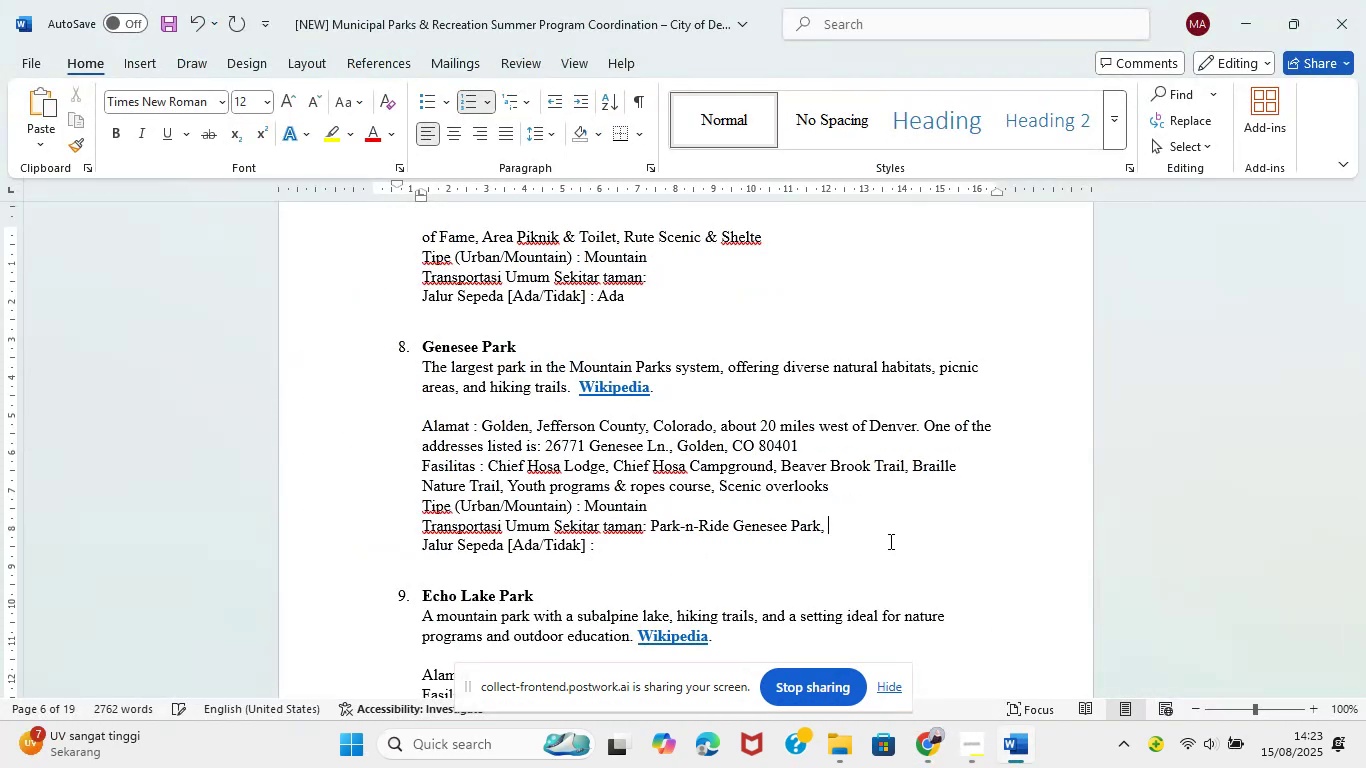 
key(U)
 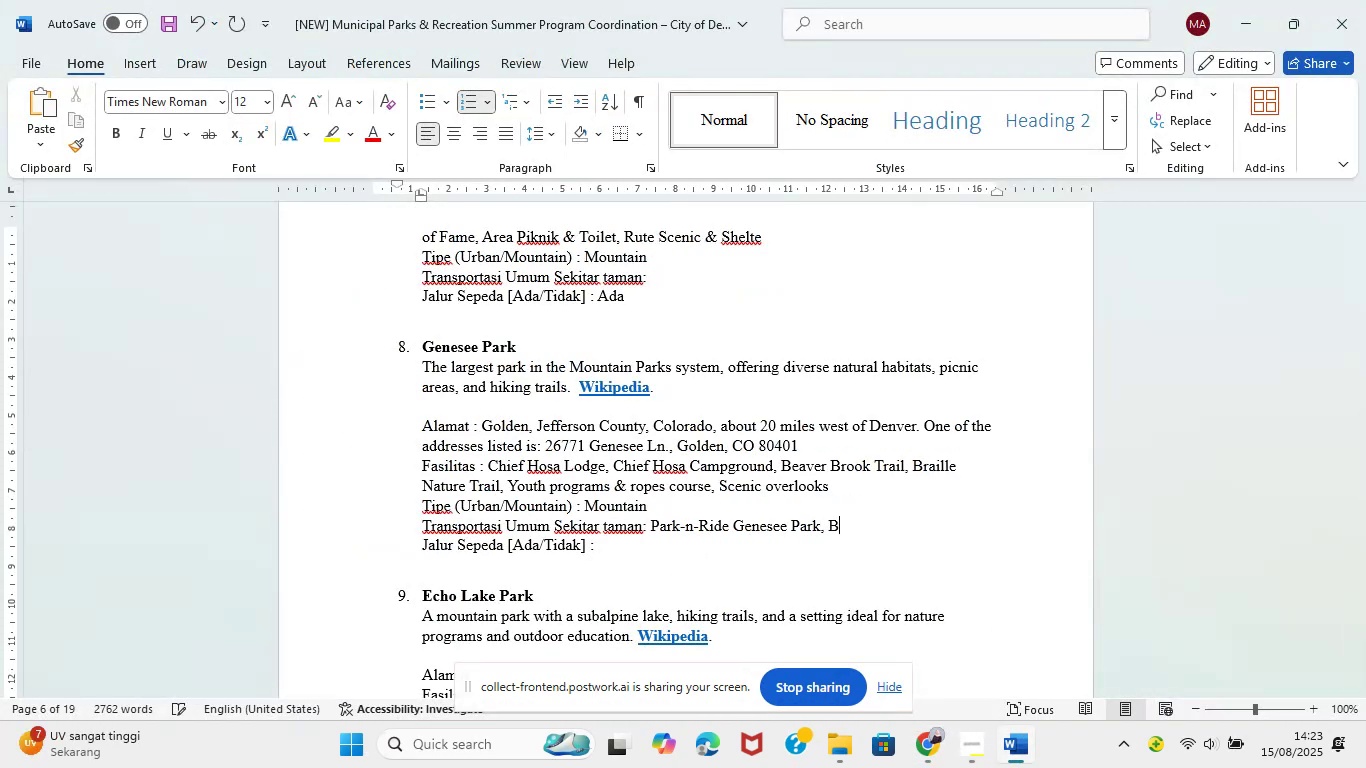 
left_click([927, 753])
 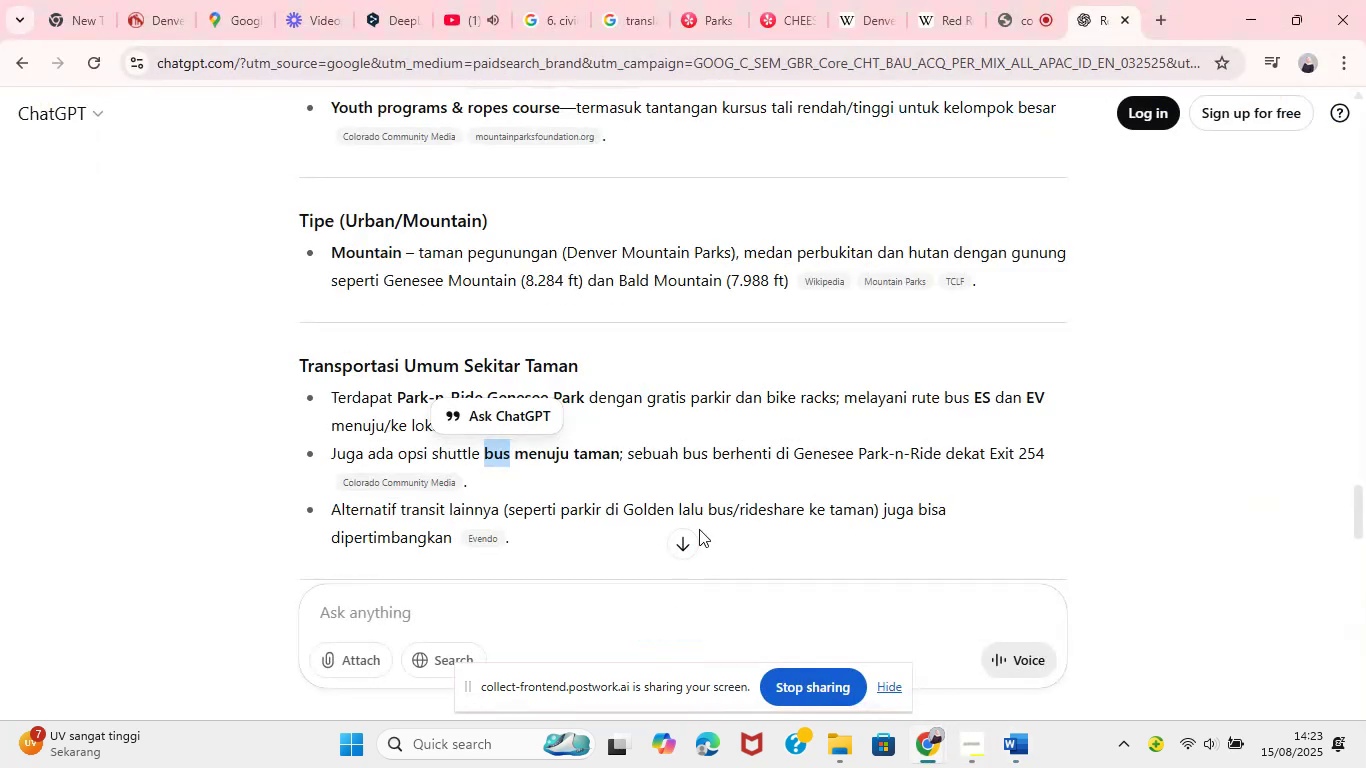 
left_click([820, 628])
 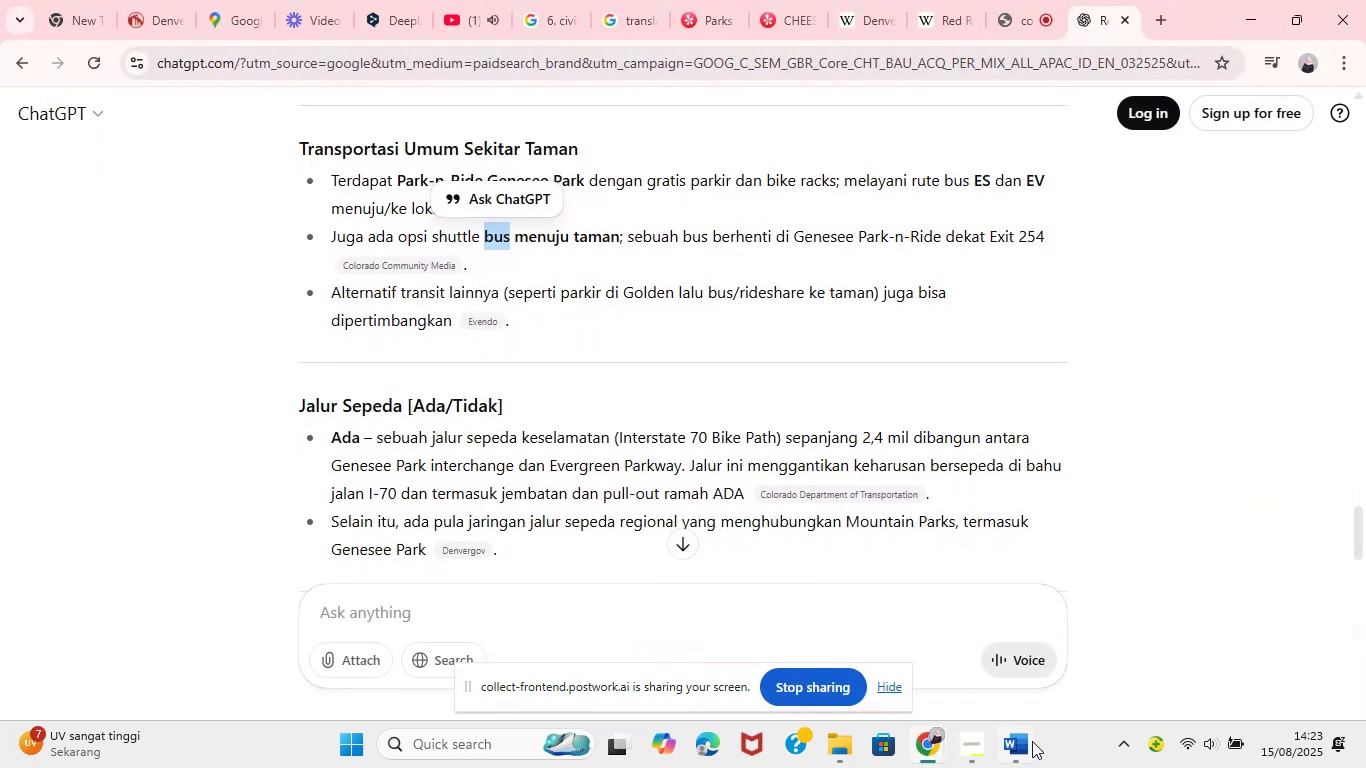 
left_click([1029, 755])
 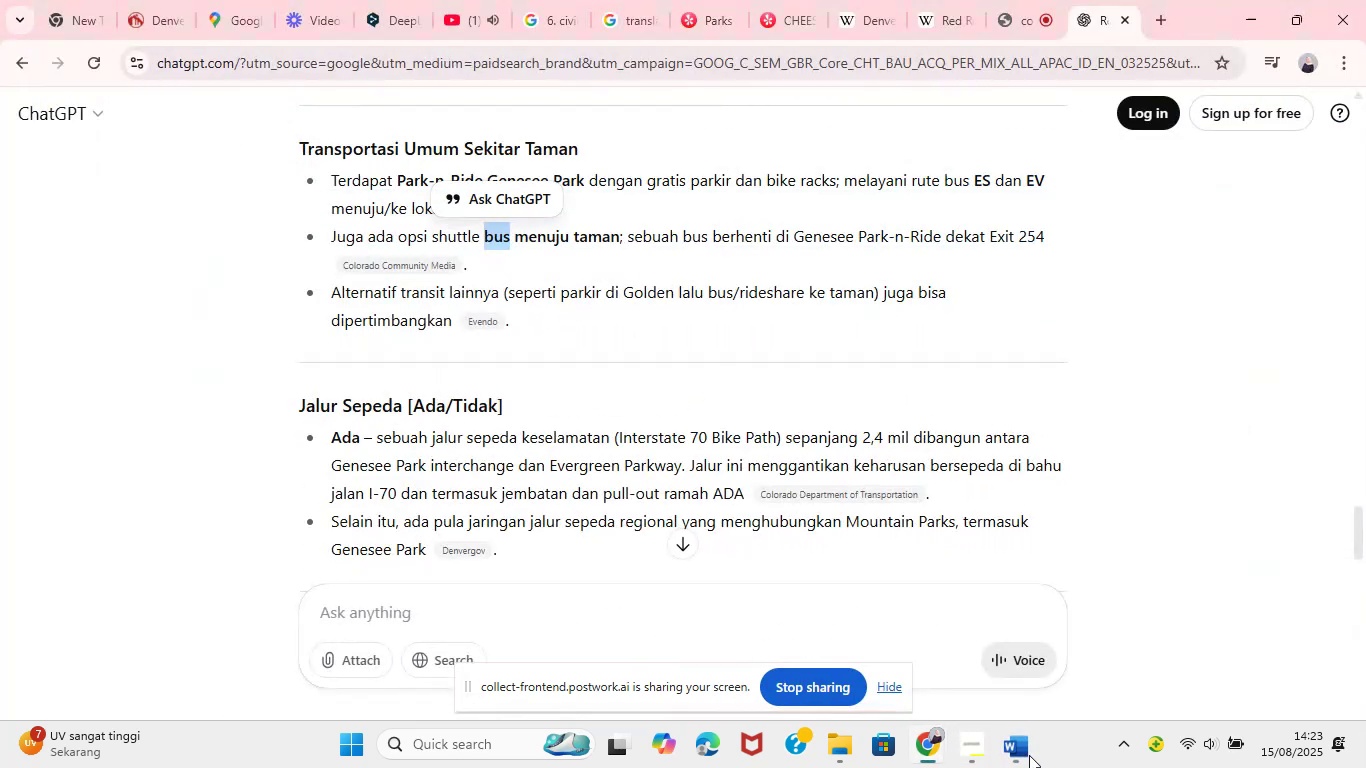 
left_click([1029, 755])
 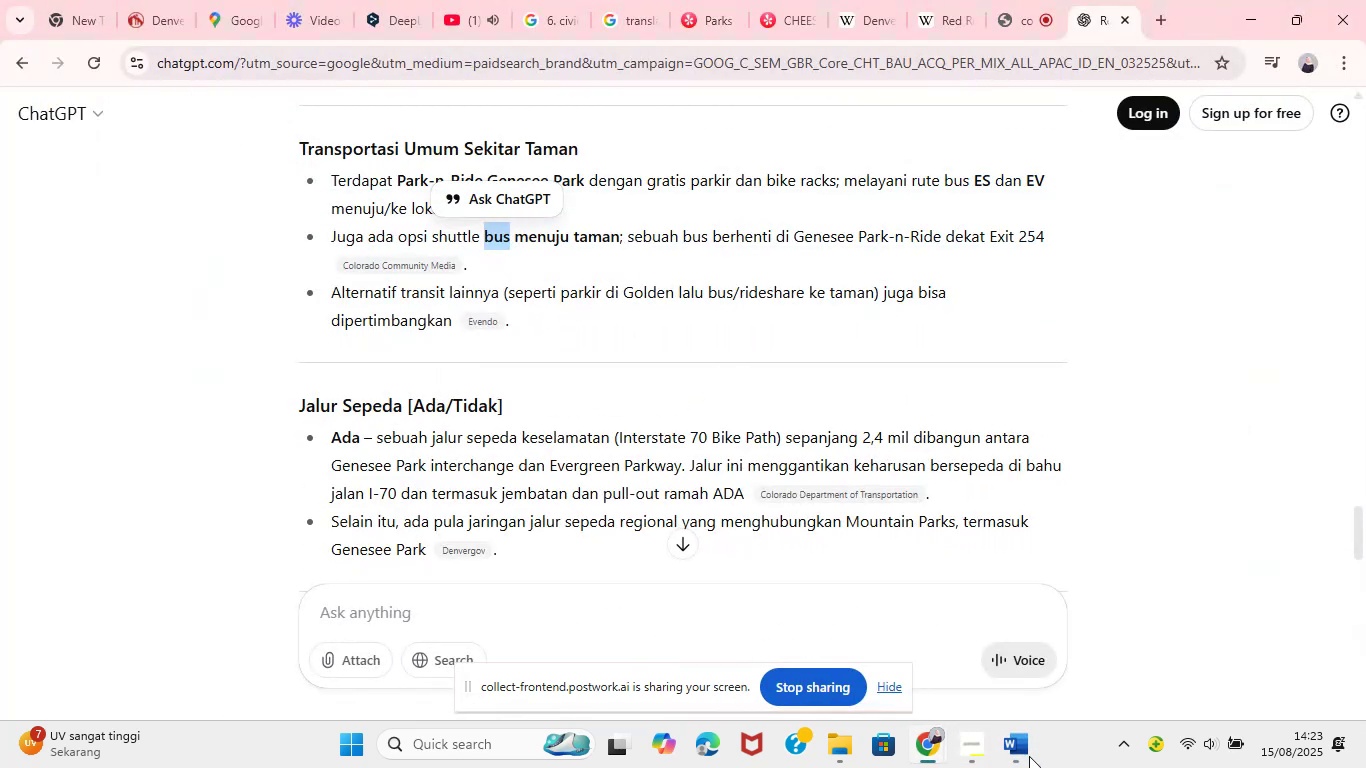 
left_click([1029, 756])
 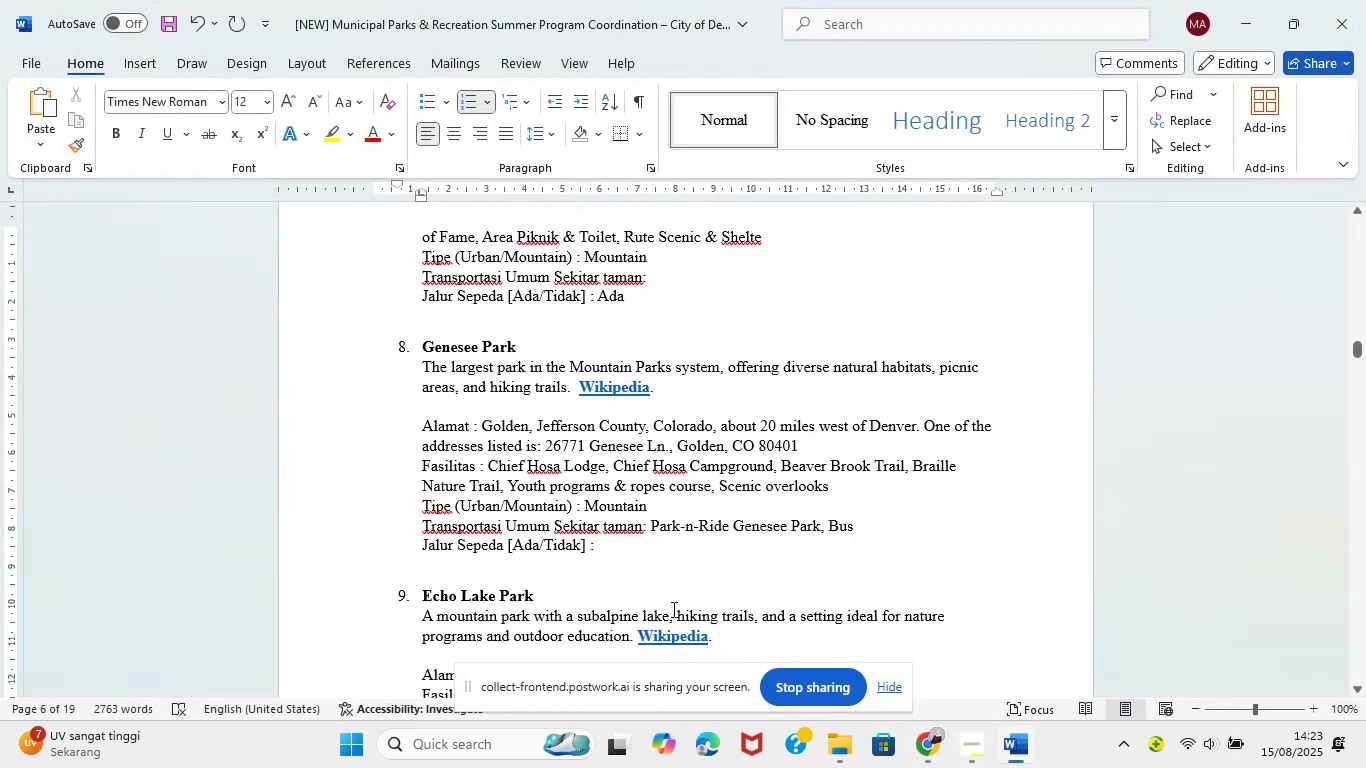 
left_click([656, 558])
 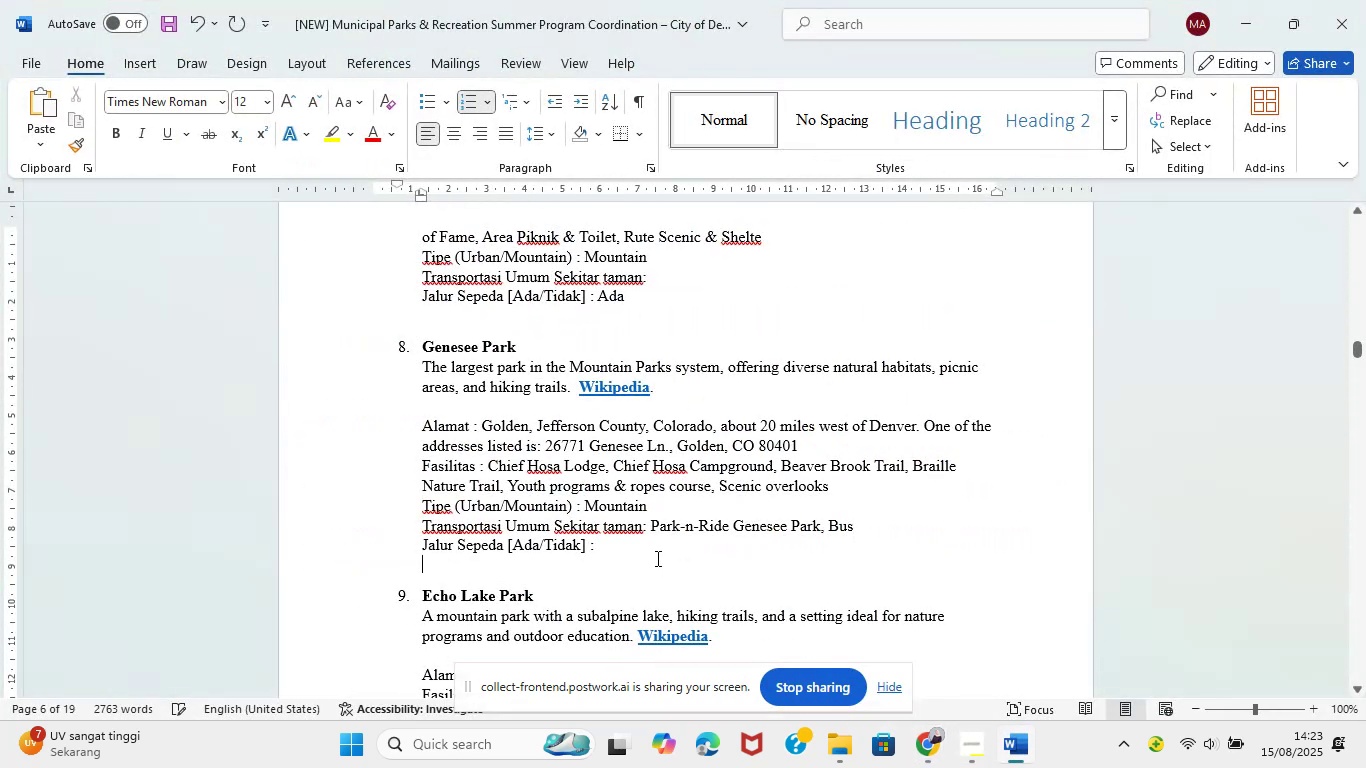 
left_click([648, 542])
 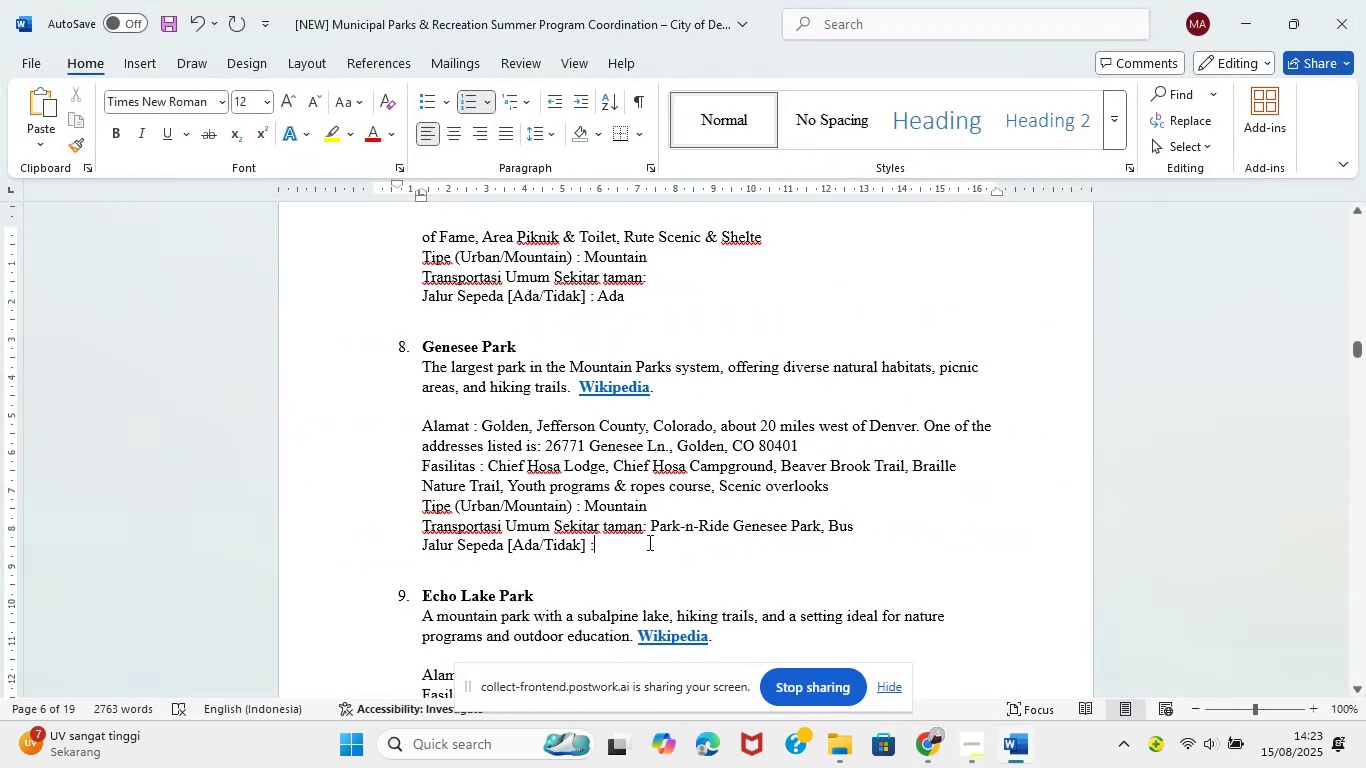 
key(Space)
 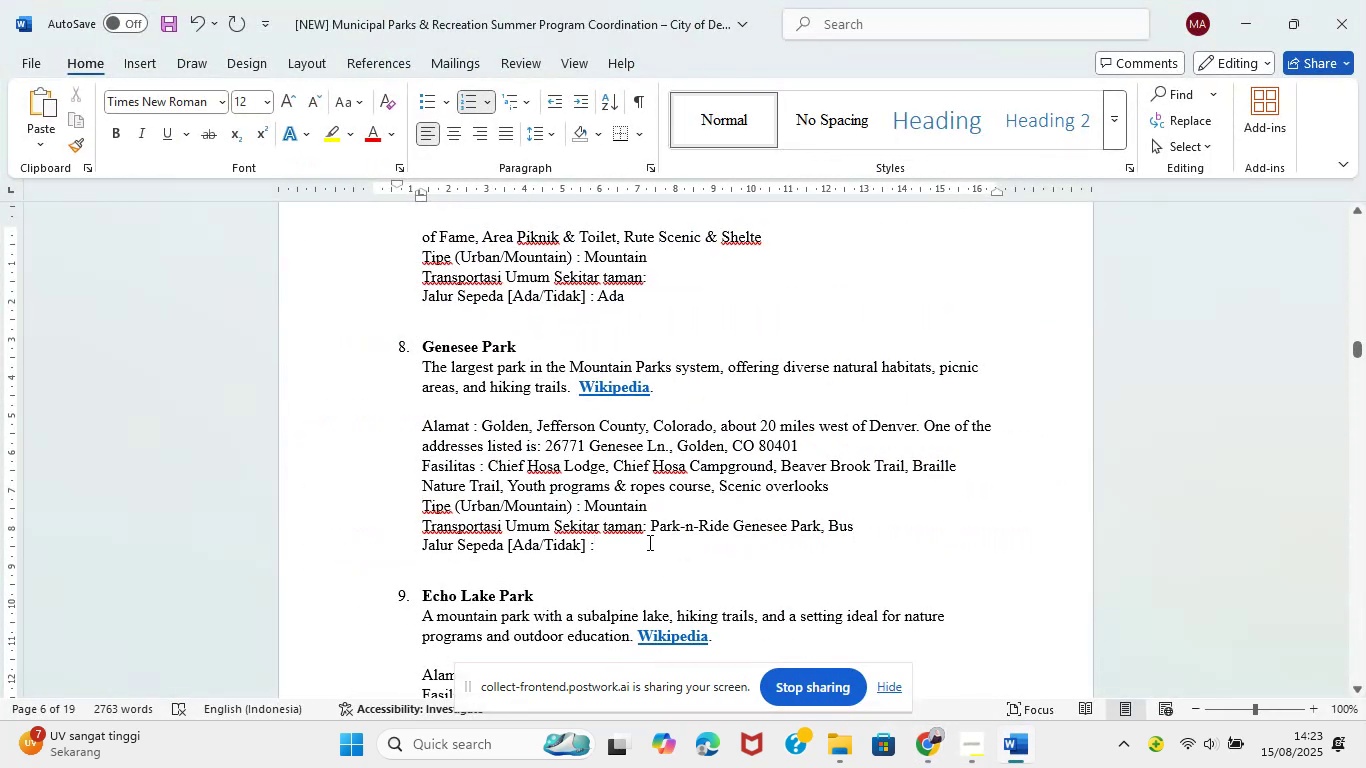 
key(CapsLock)
 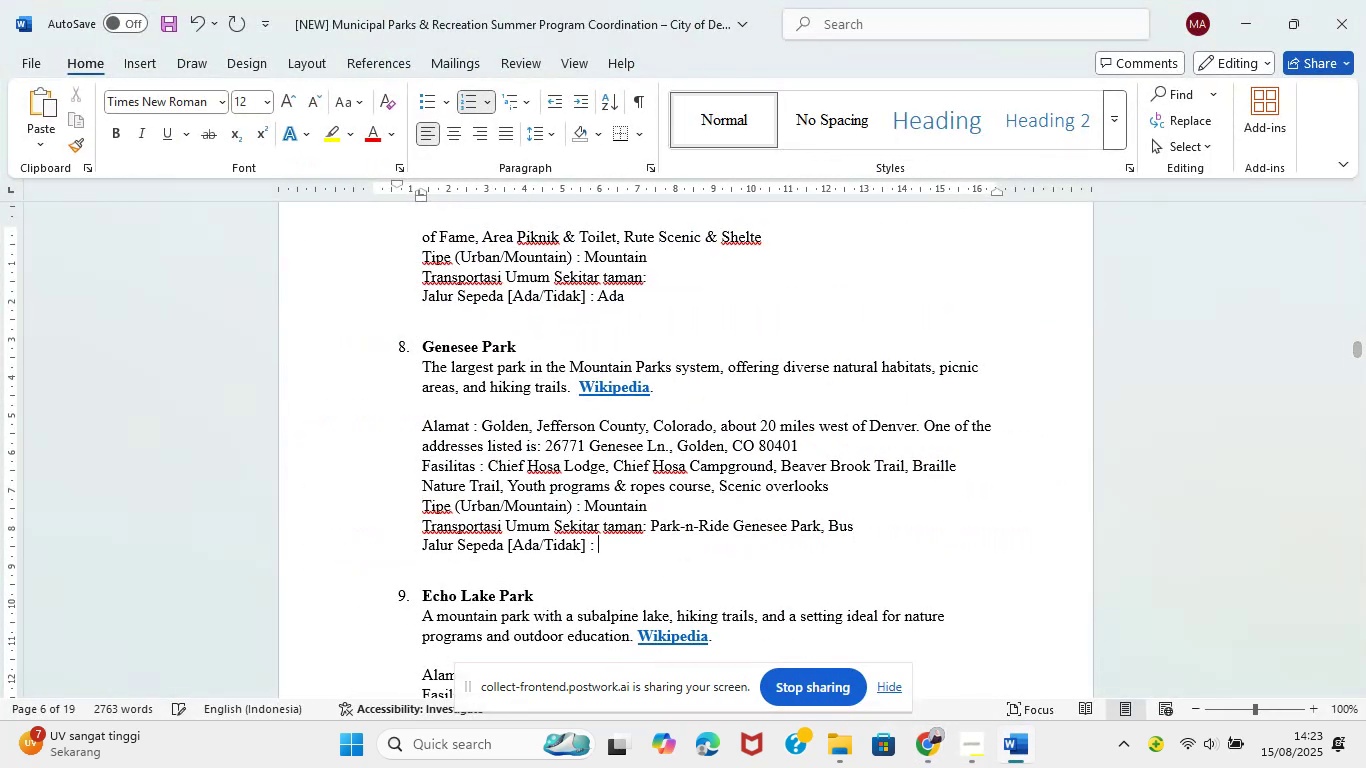 
hold_key(key=A, duration=0.32)
 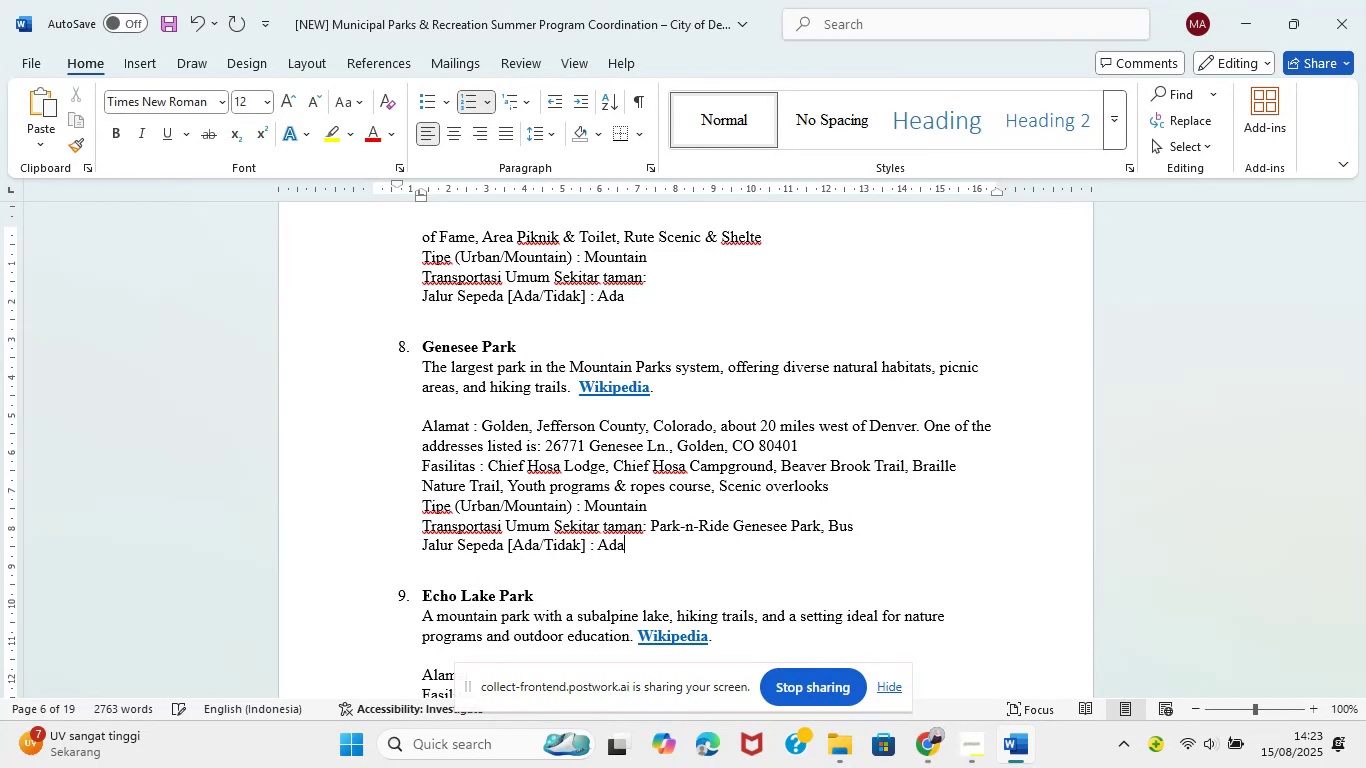 
key(CapsLock)
 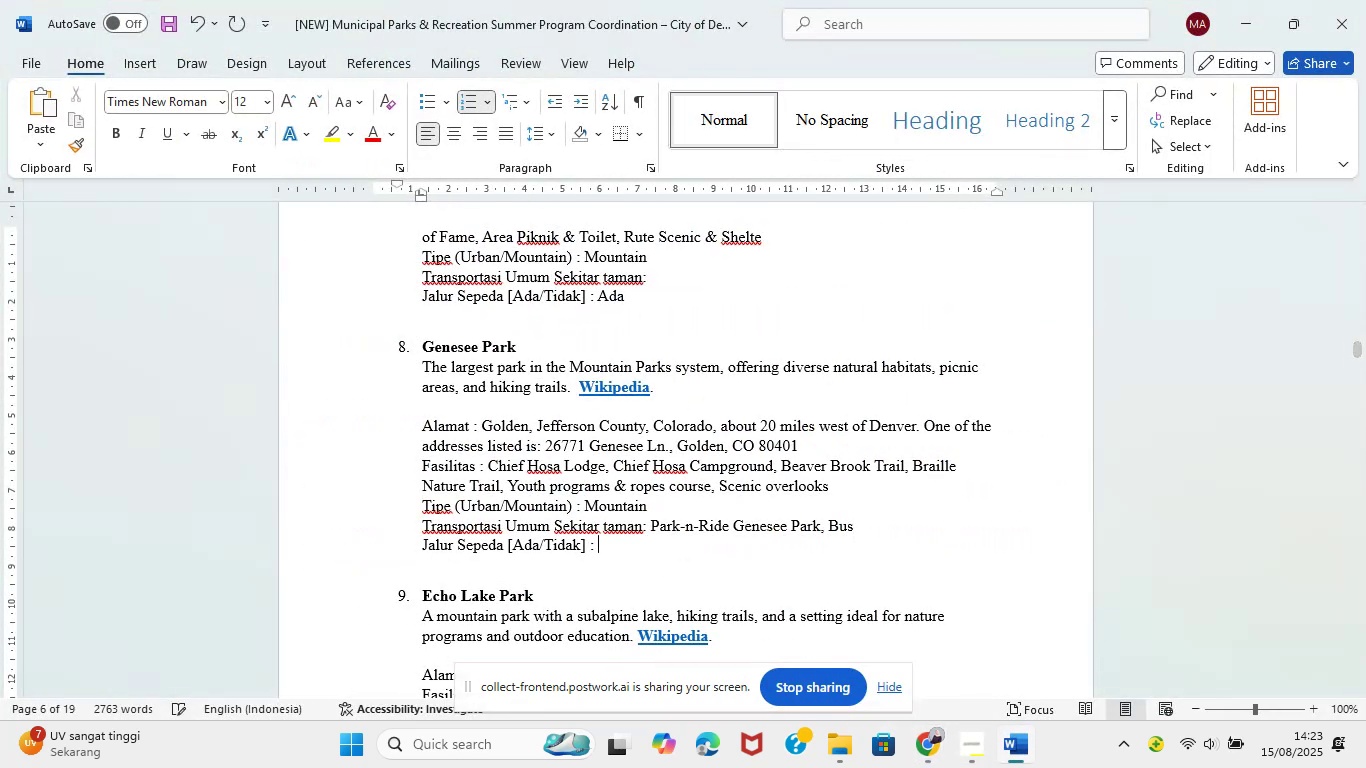 
key(D)
 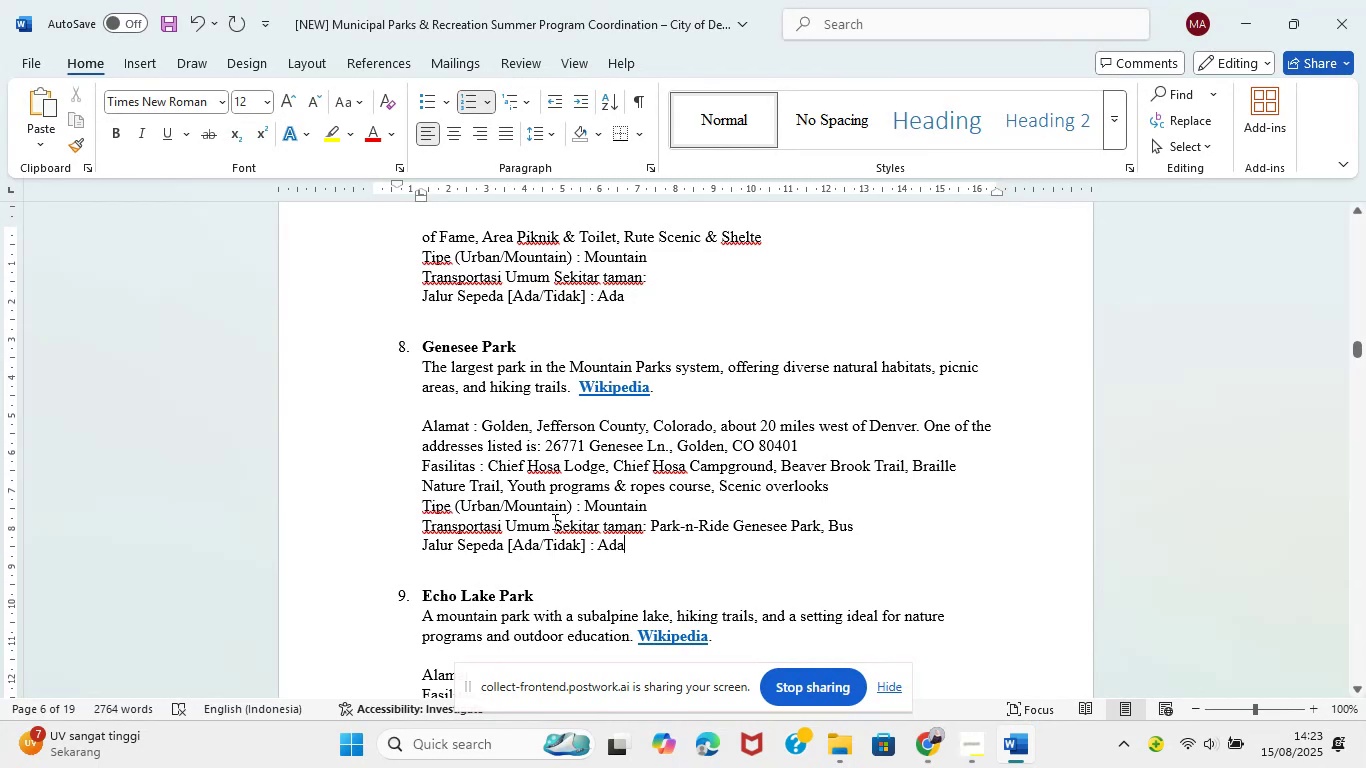 
scroll: coordinate [557, 535], scroll_direction: down, amount: 4.0
 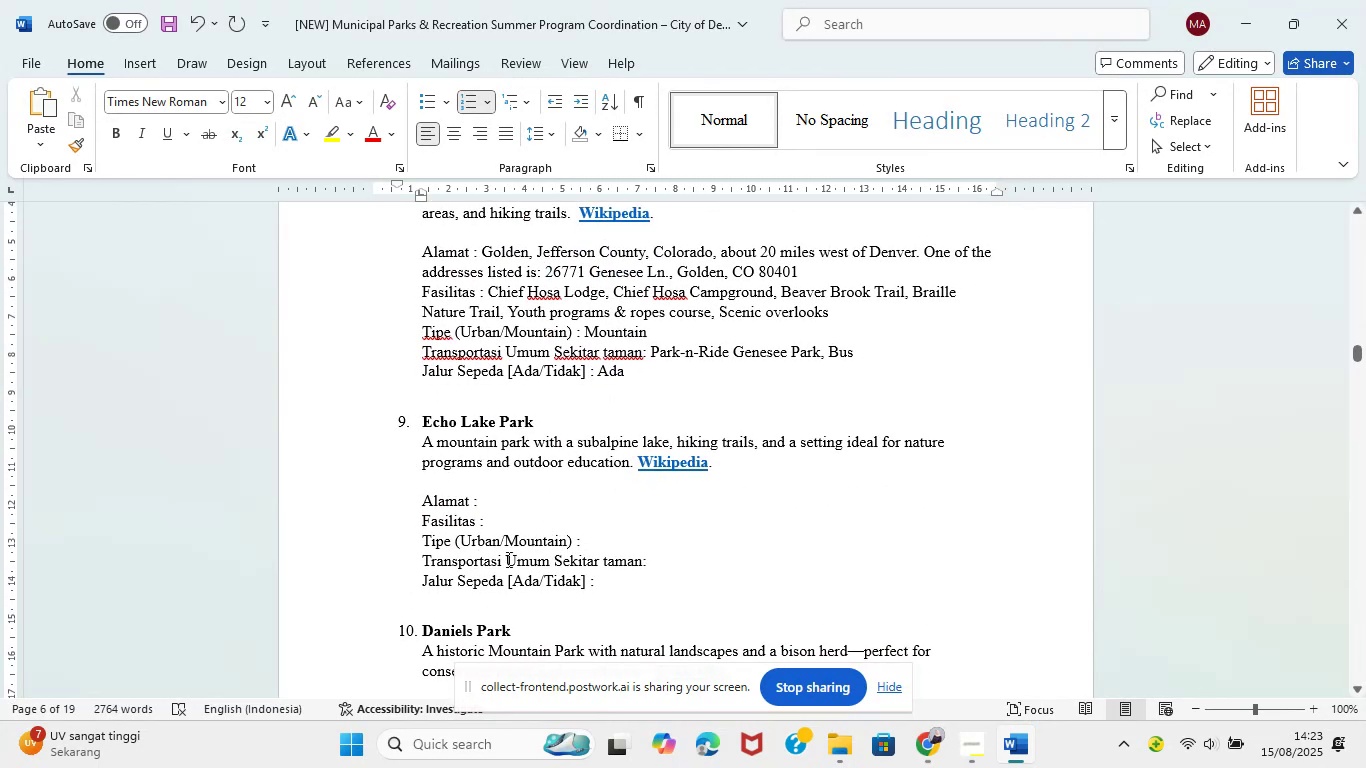 
left_click_drag(start_coordinate=[423, 415], to_coordinate=[597, 587])
 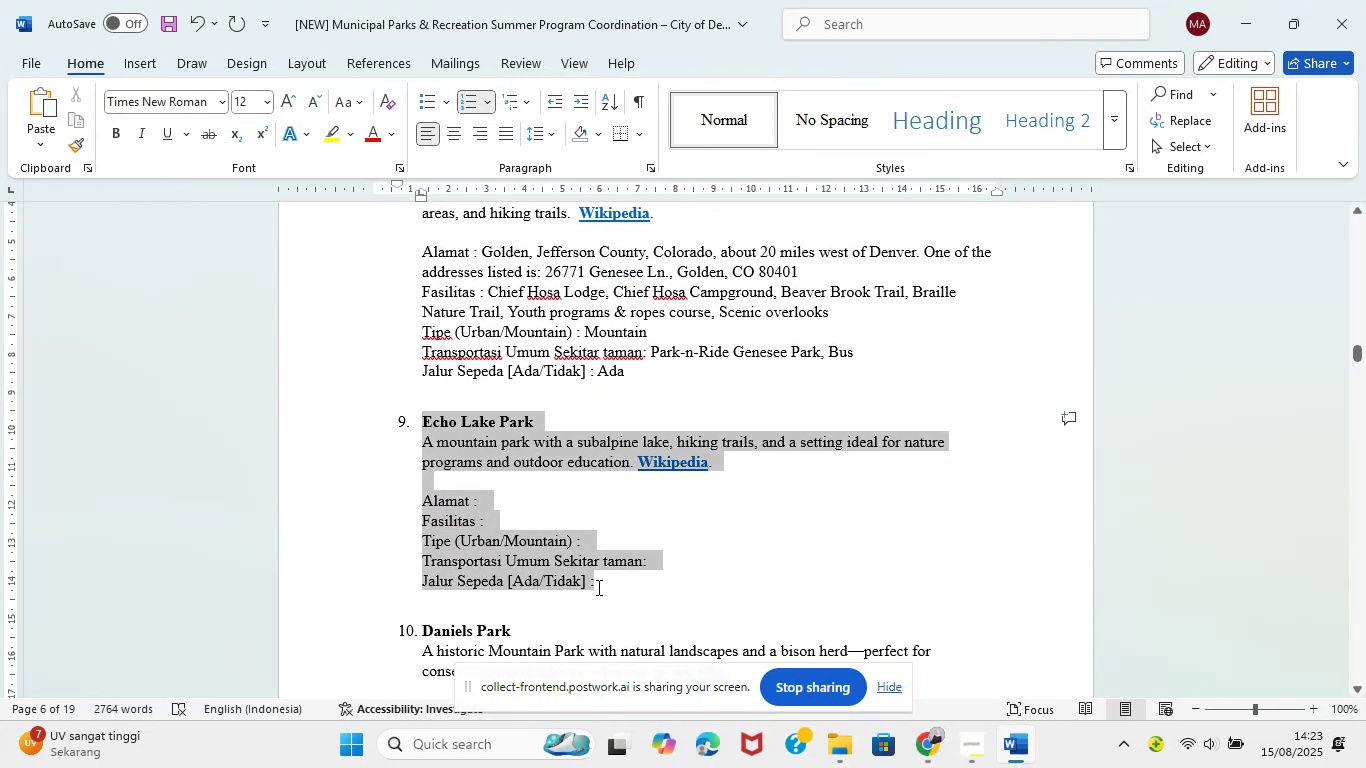 
key(Control+C)
 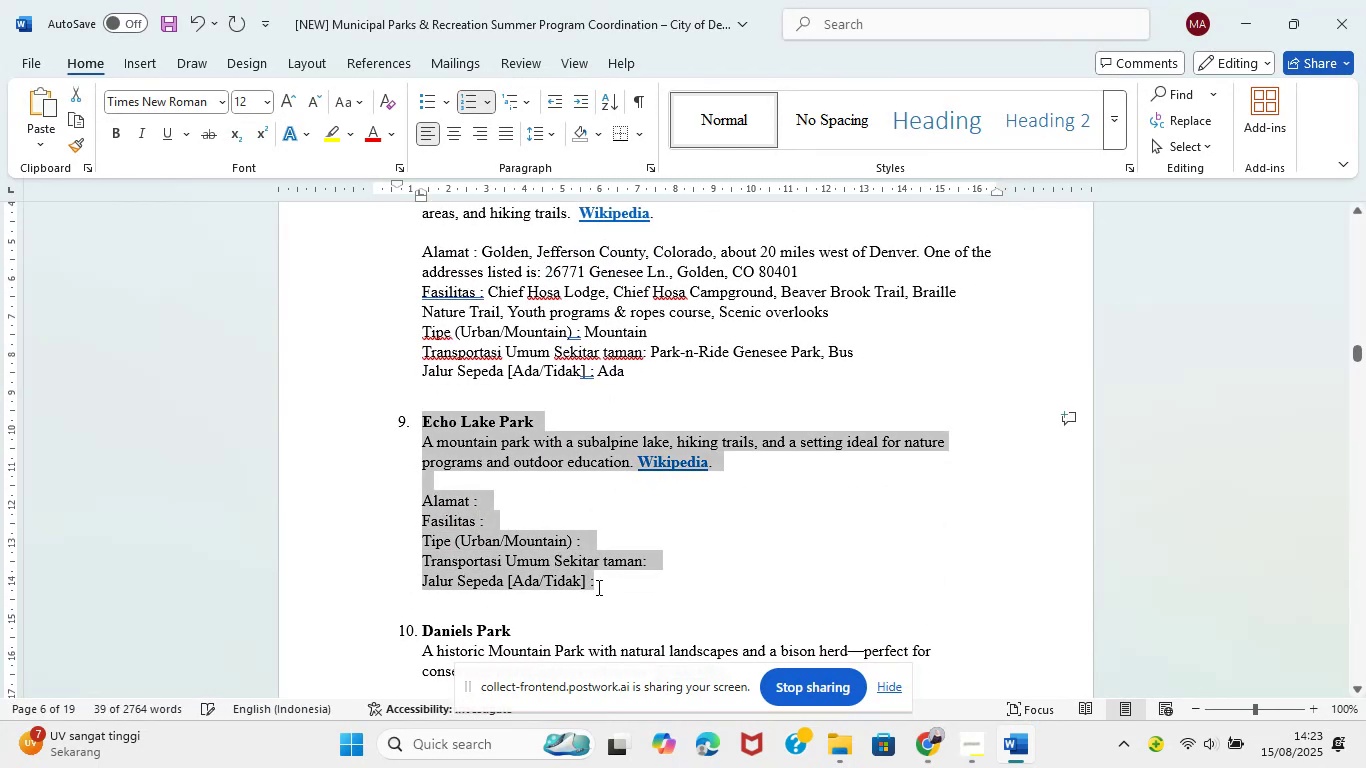 
key(Control+C)
 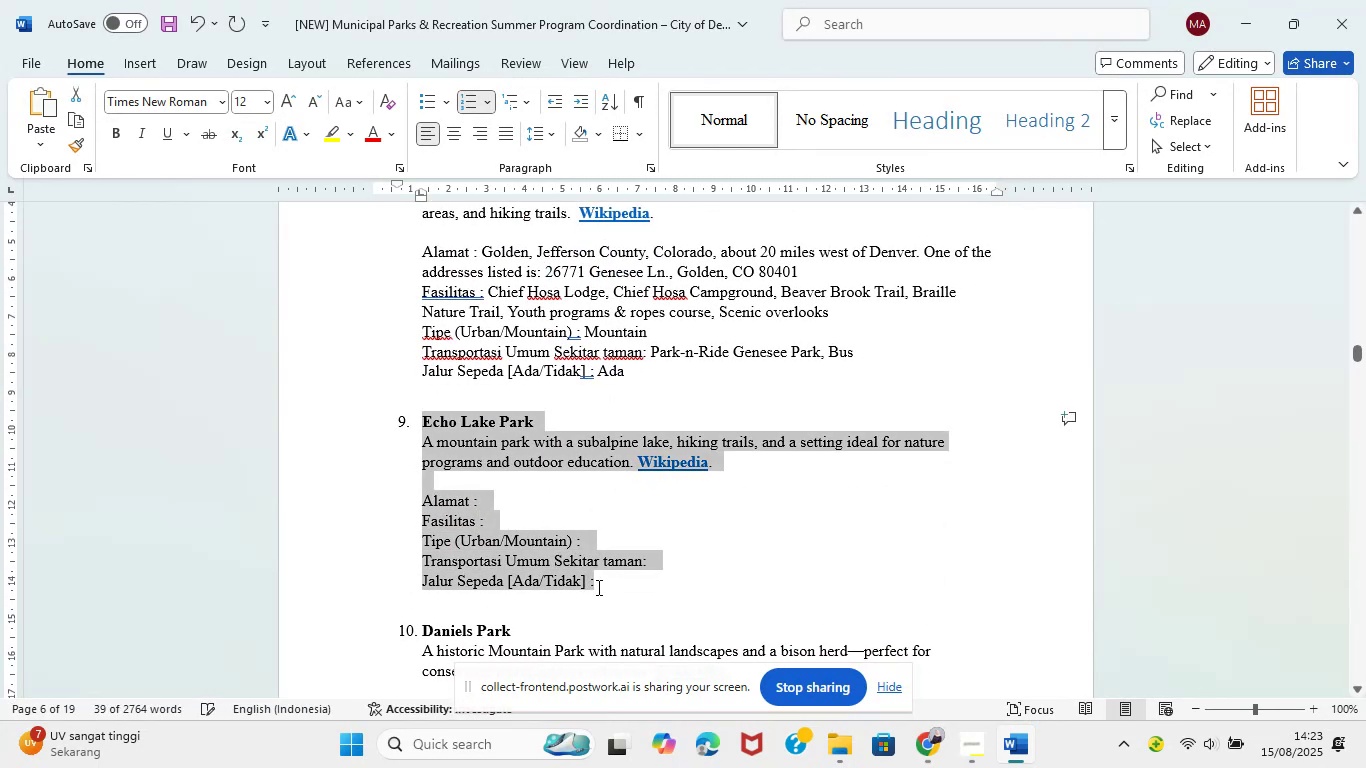 
key(Control+C)
 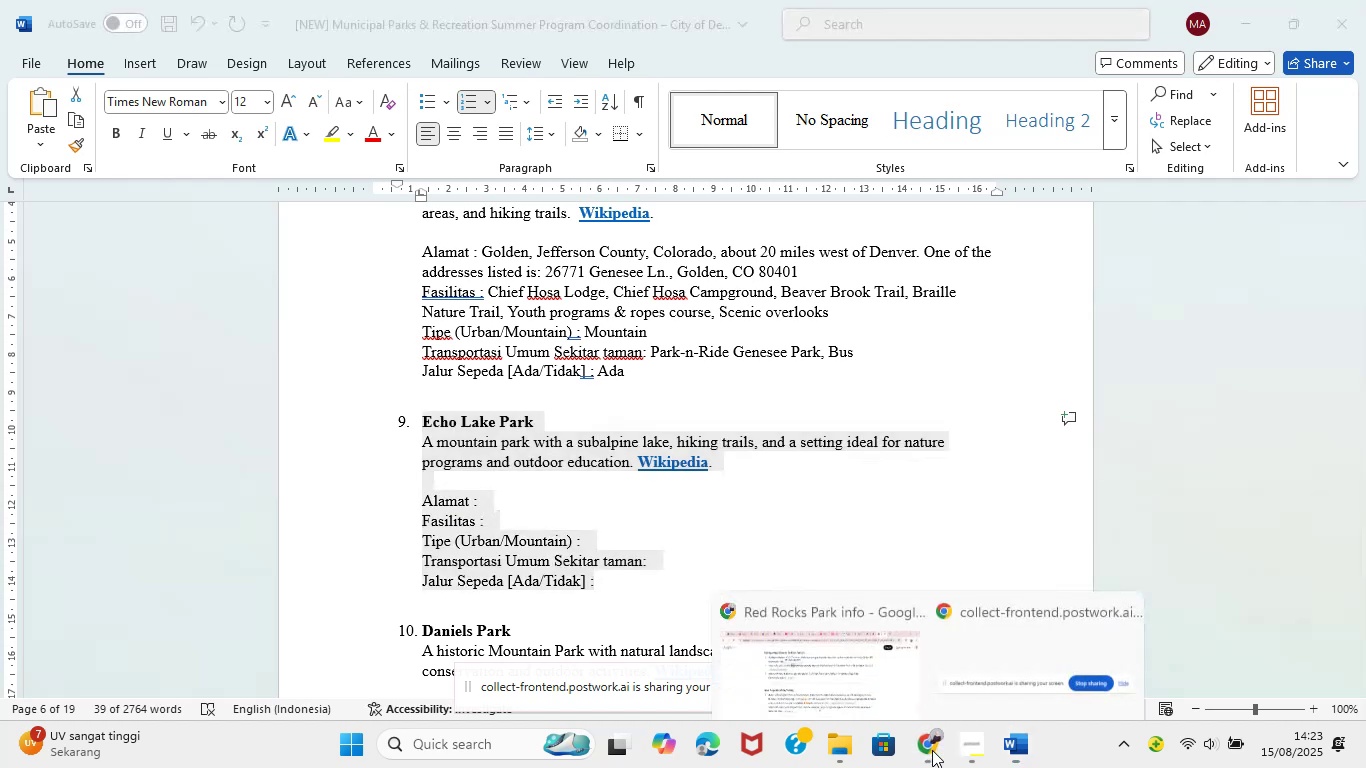 
left_click([816, 646])
 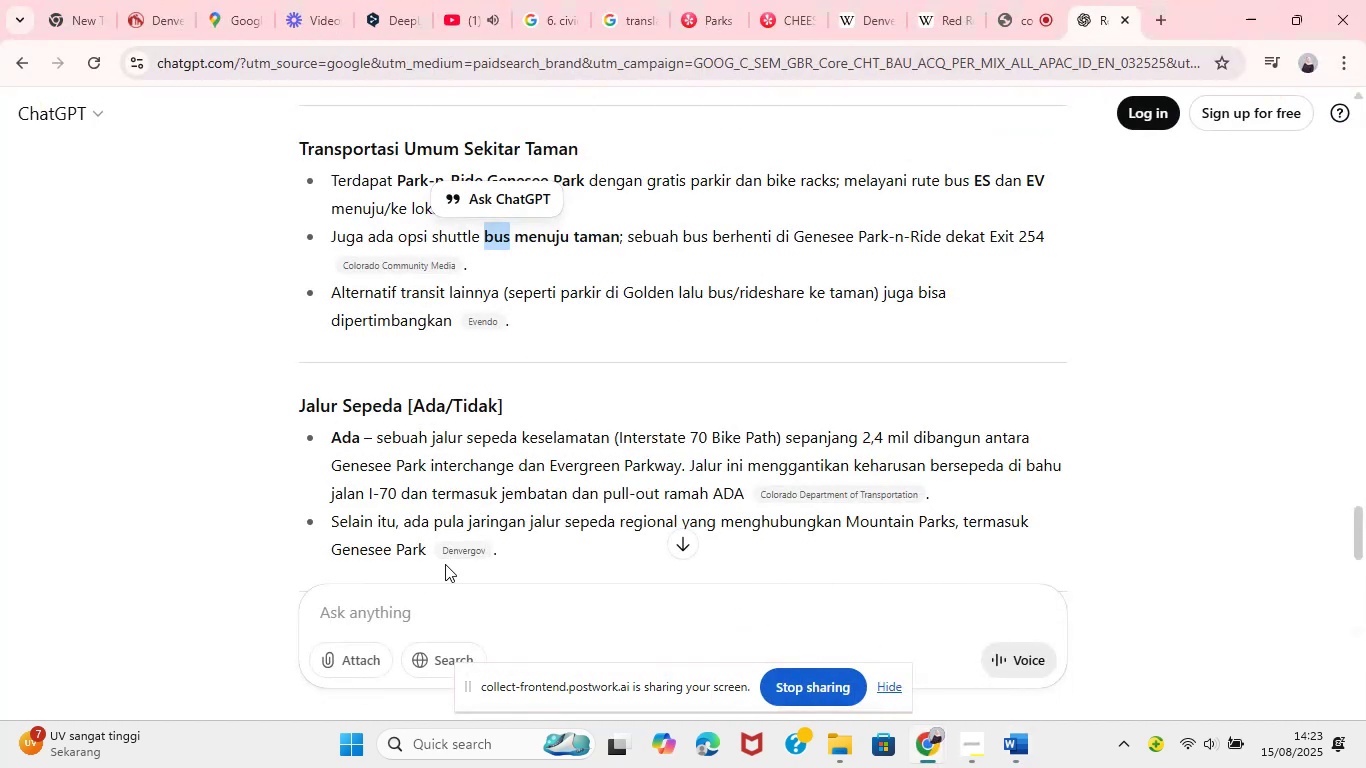 
left_click([431, 608])
 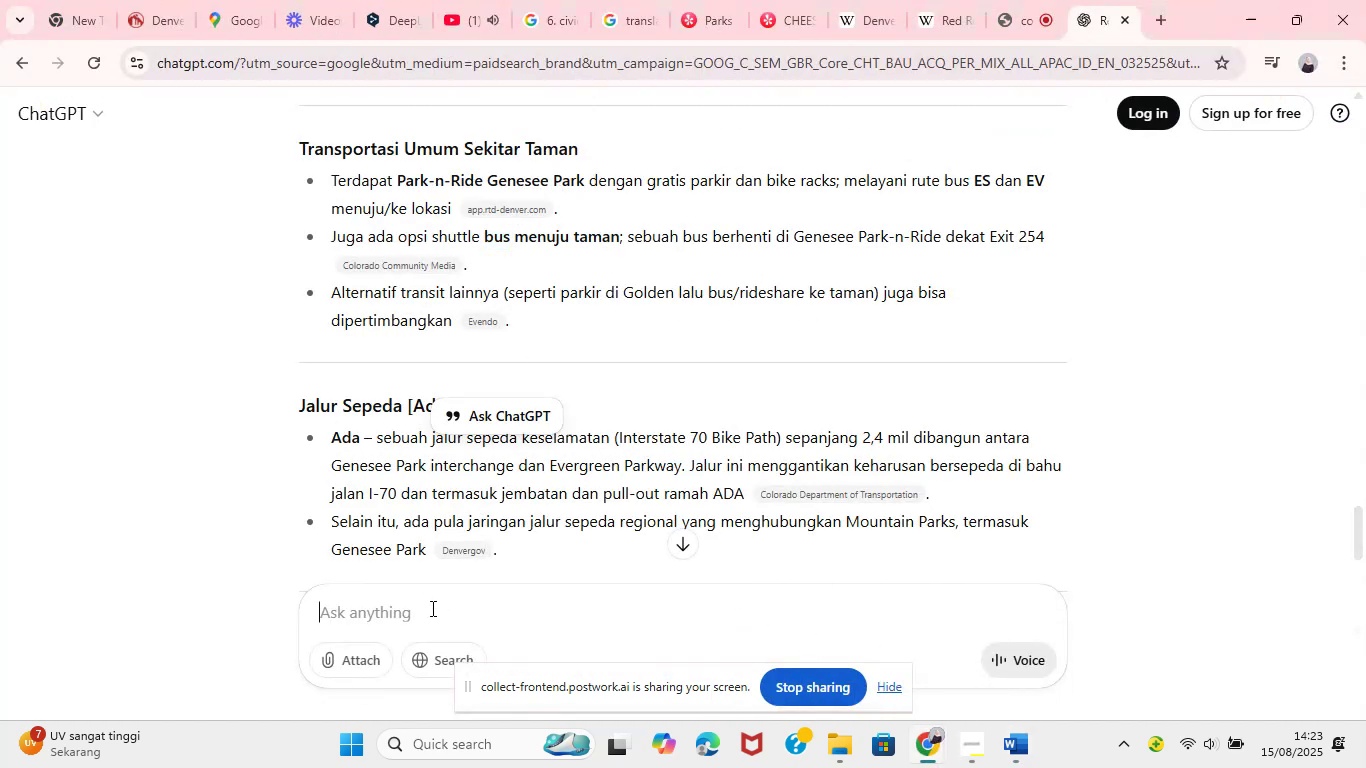 
key(Control+V)
 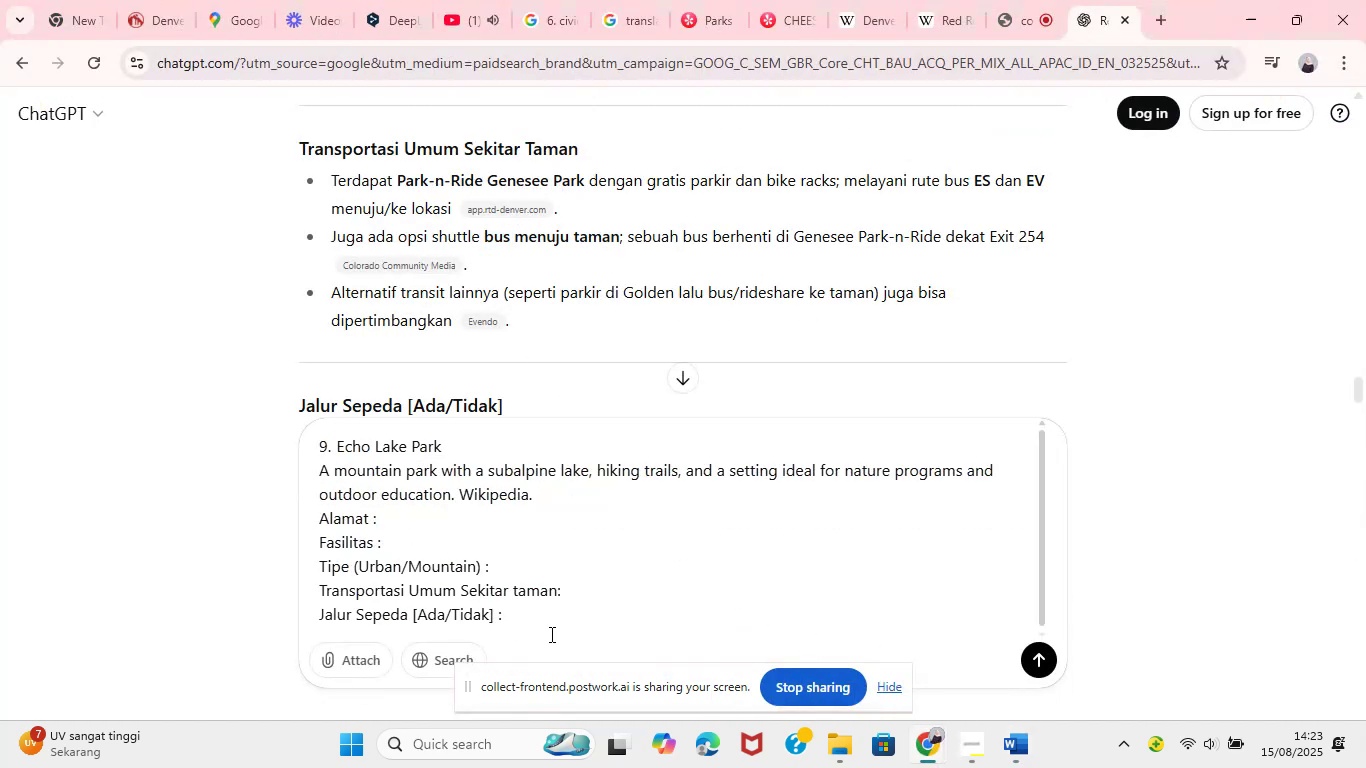 
left_click([549, 627])
 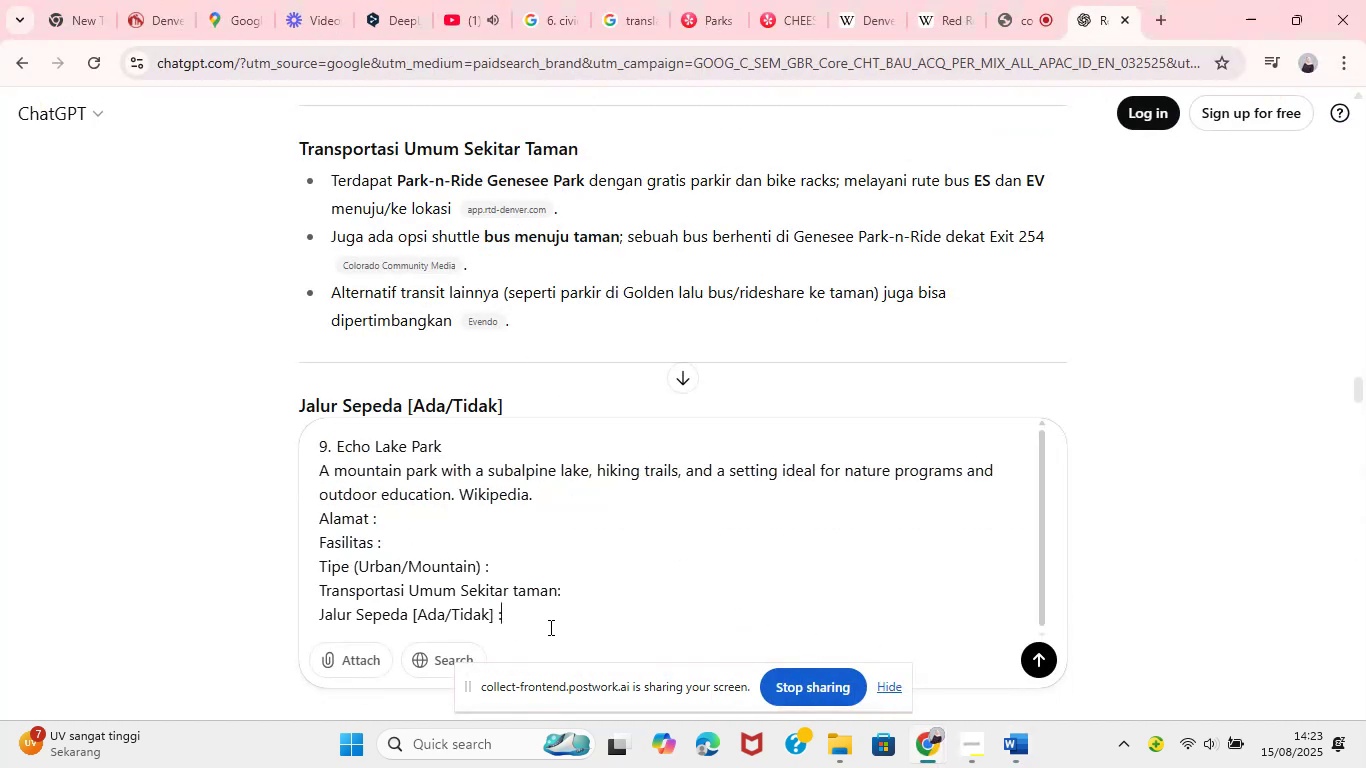 
key(Shift+Enter)
 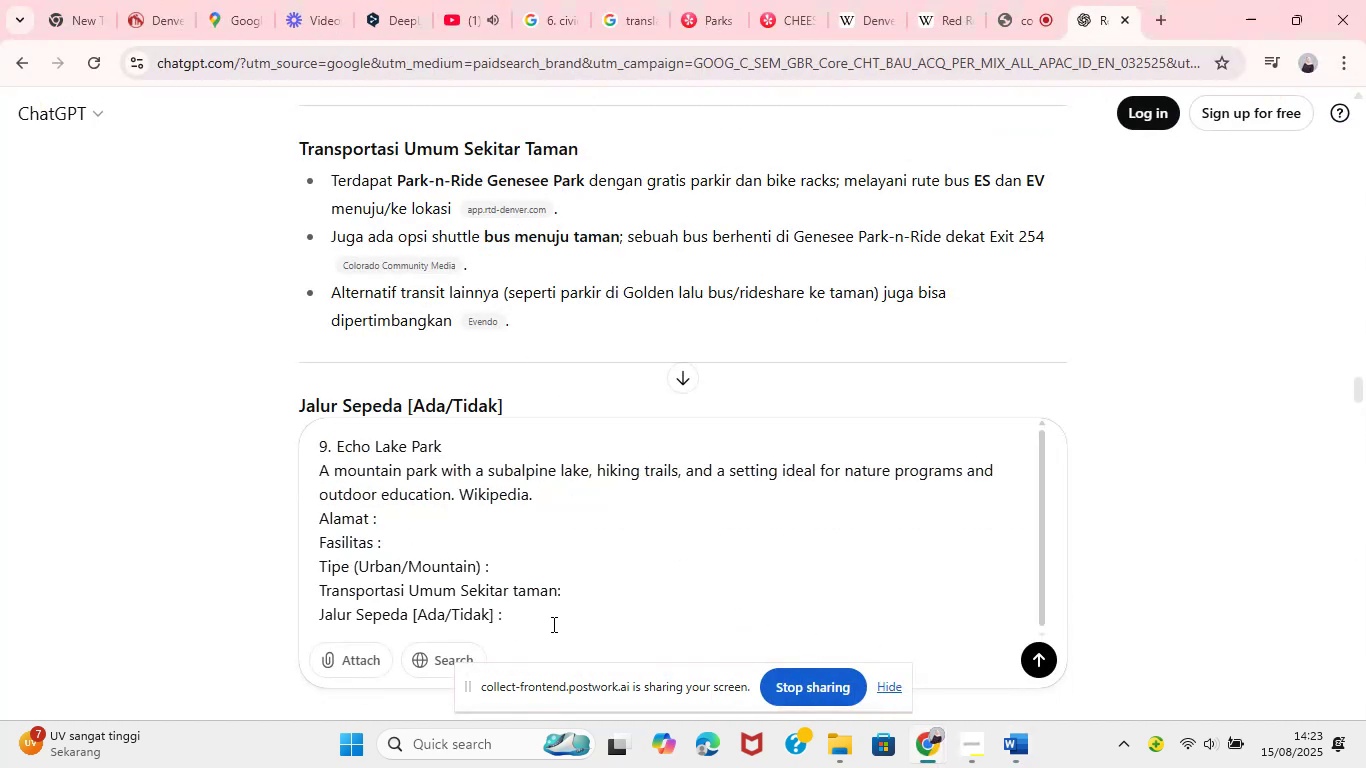 
key(Shift+Enter)
 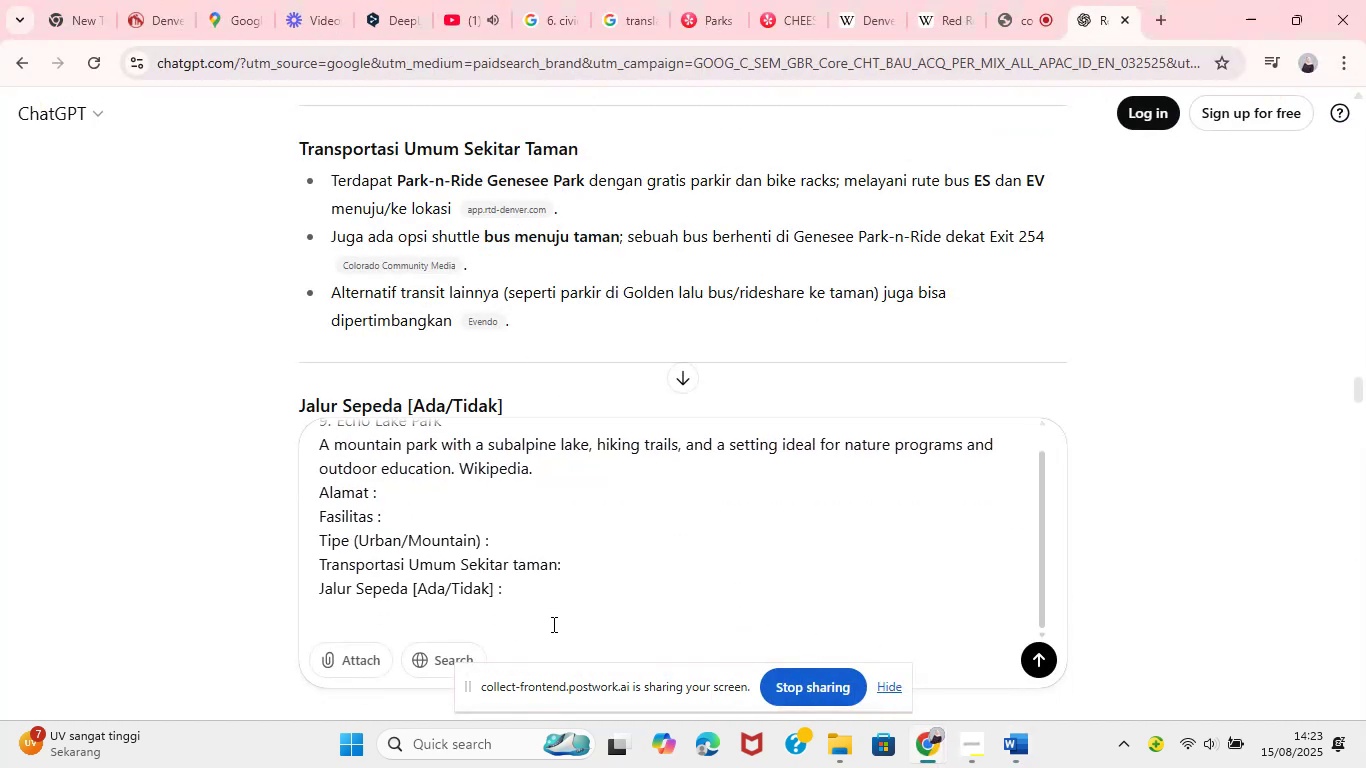 
left_click([458, 635])
 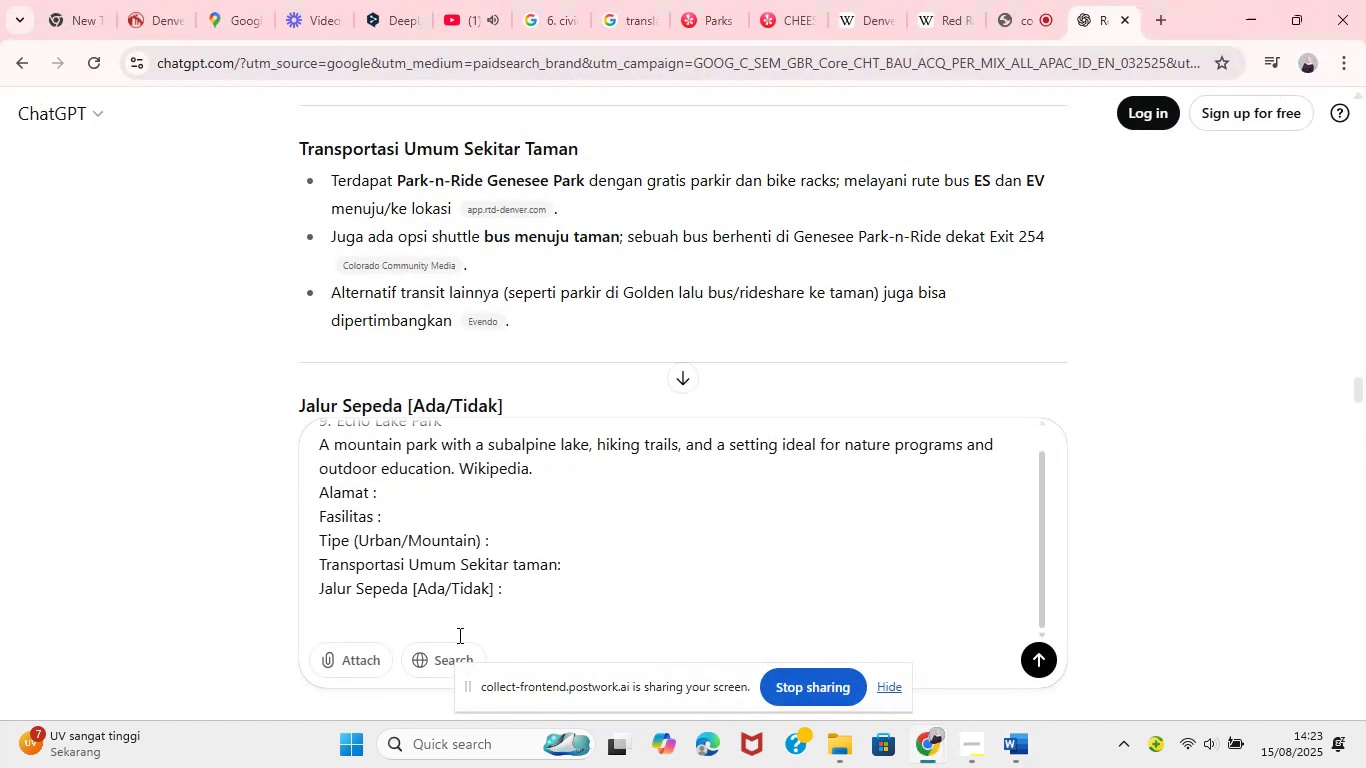 
key(ArrowDown)
 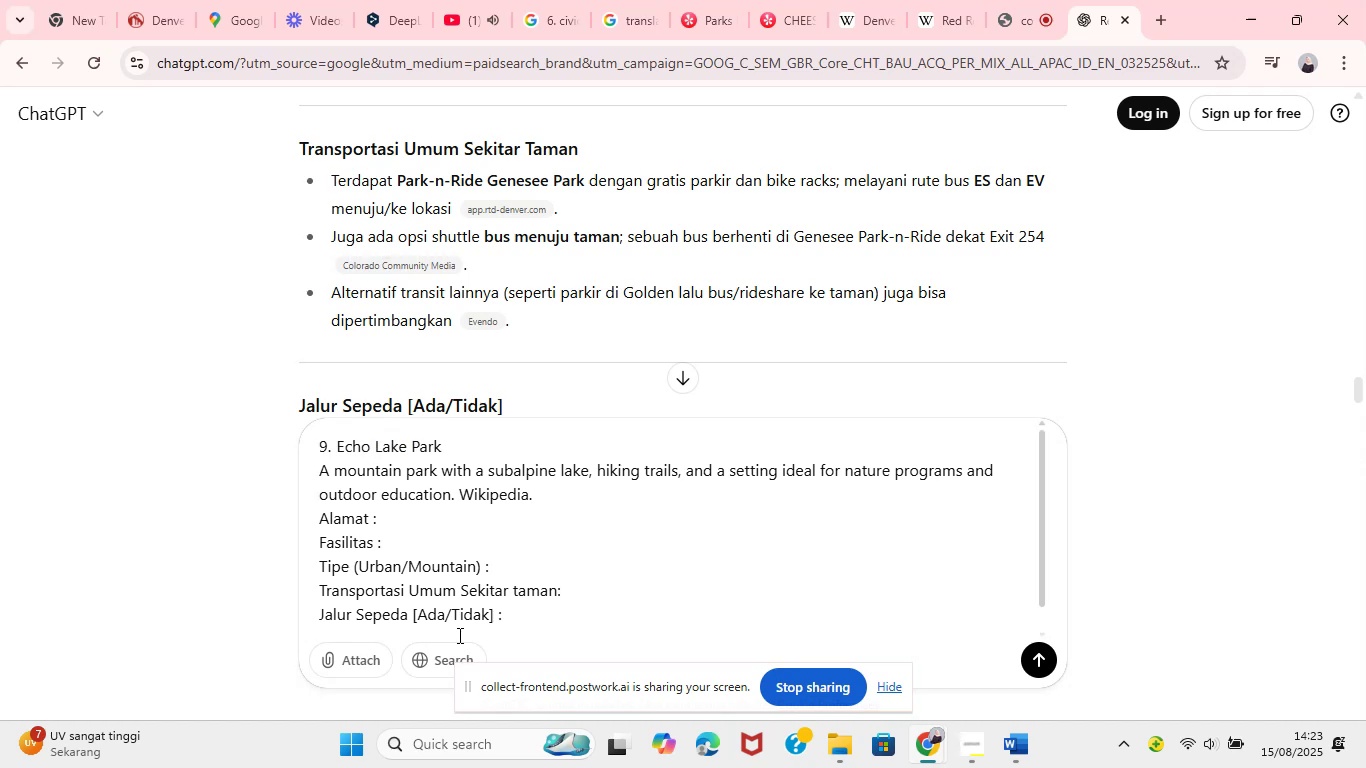 
left_click([546, 621])
 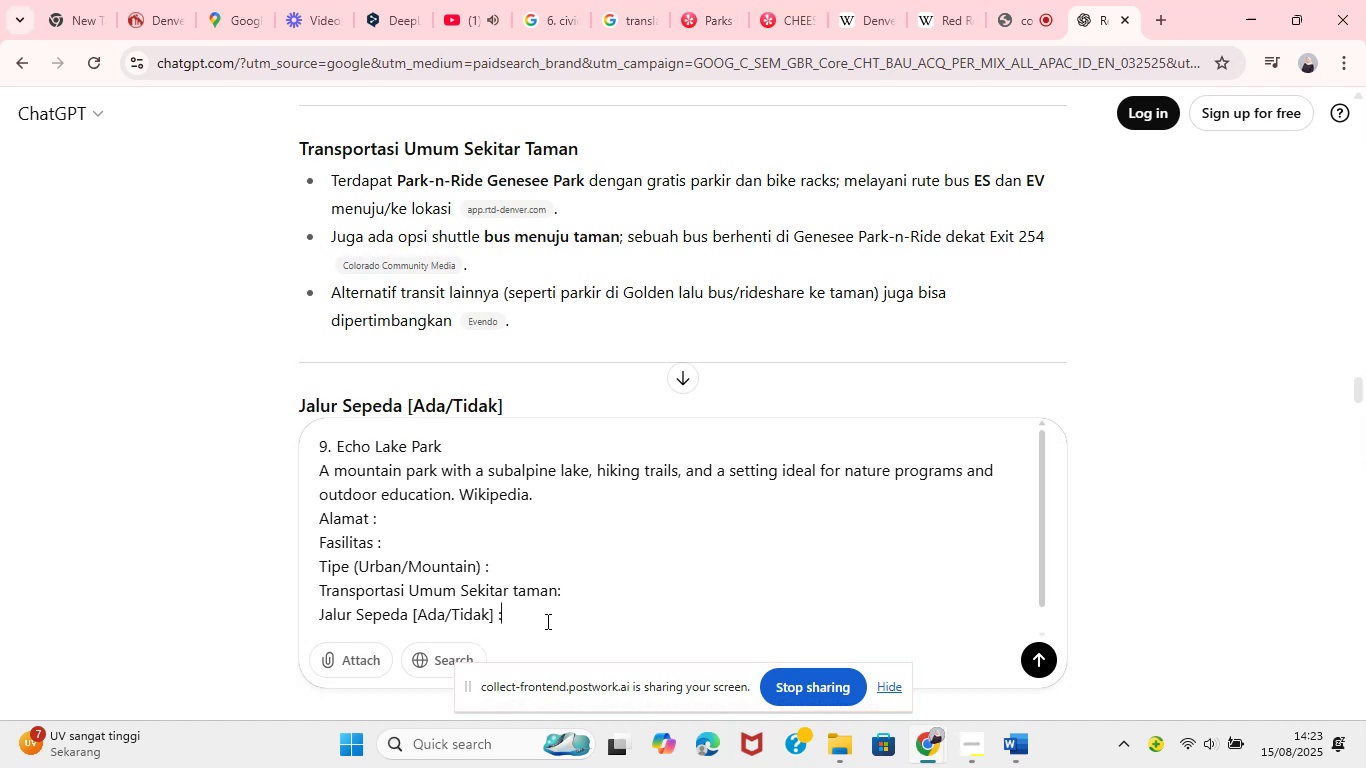 
key(Shift+Enter)
 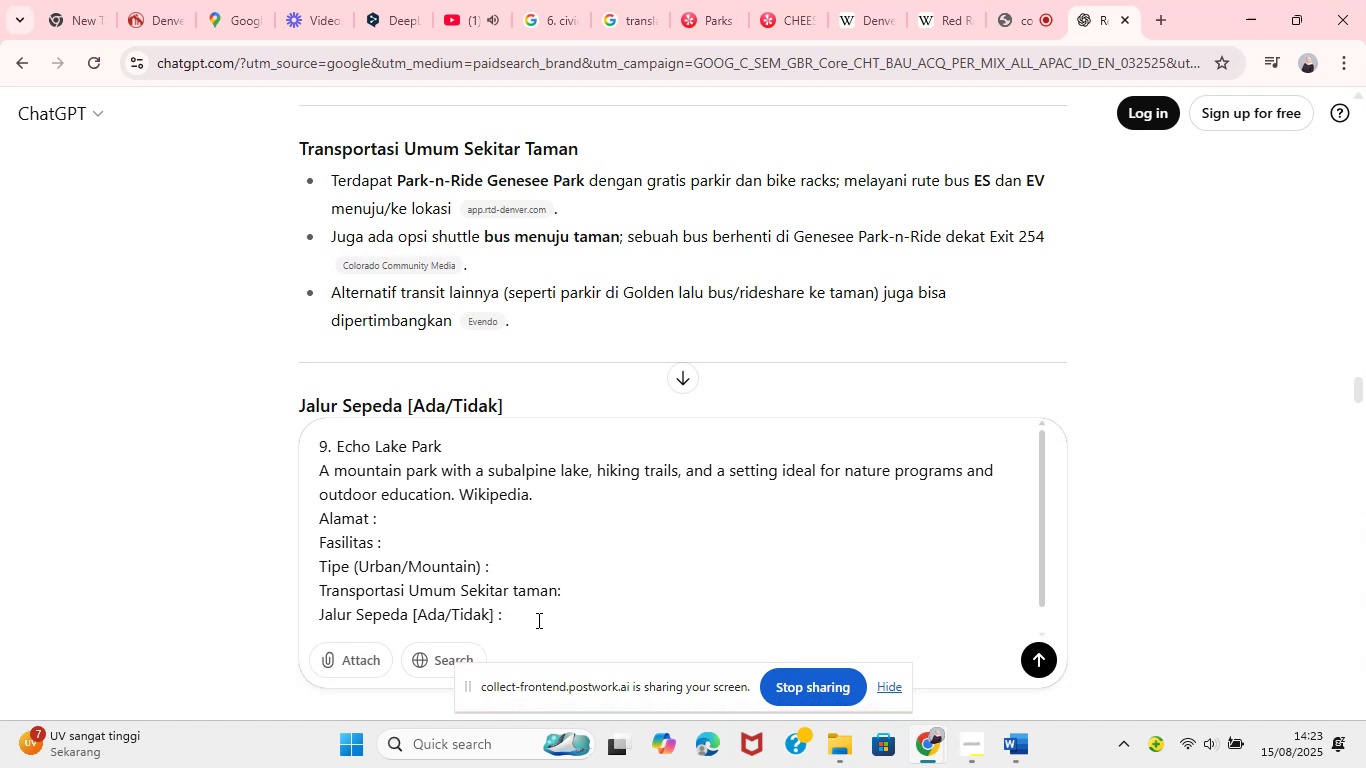 
key(Shift+Enter)
 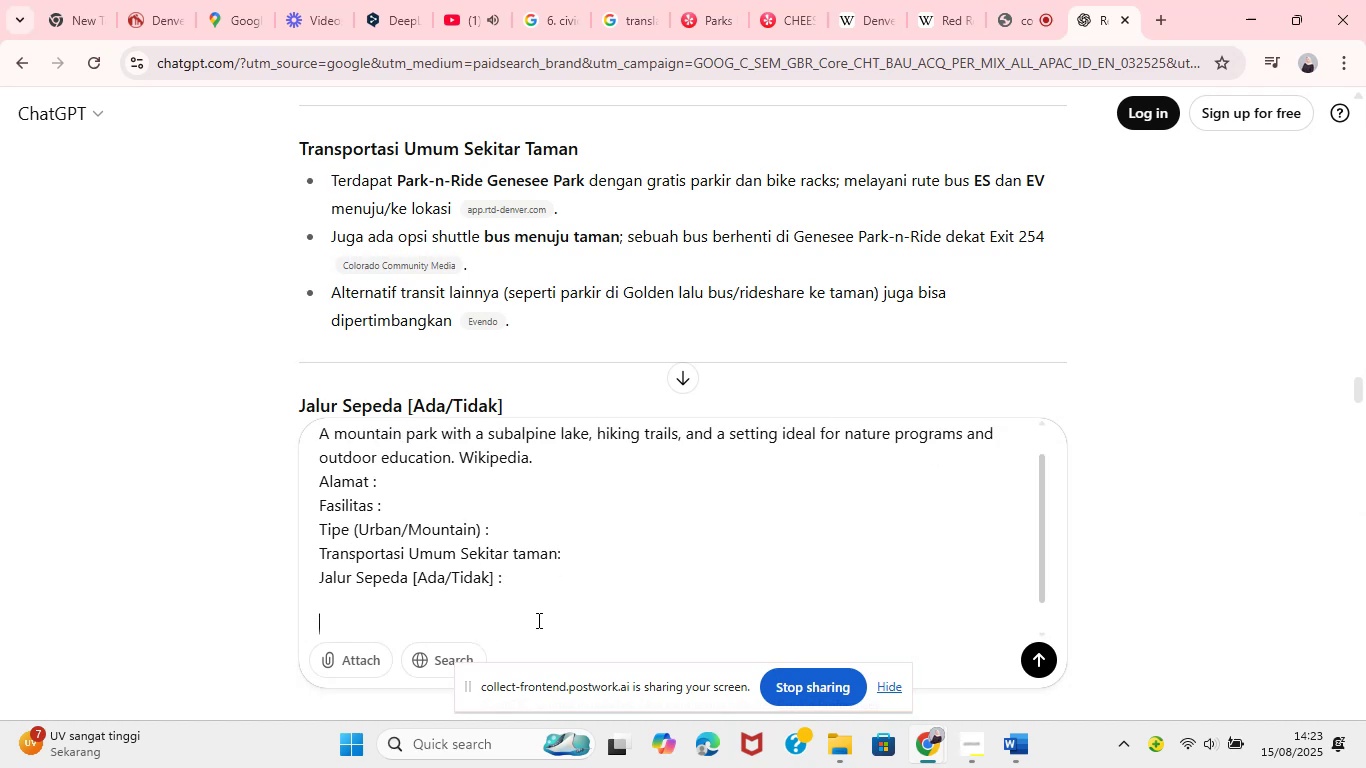 
type(Carikan ini)
 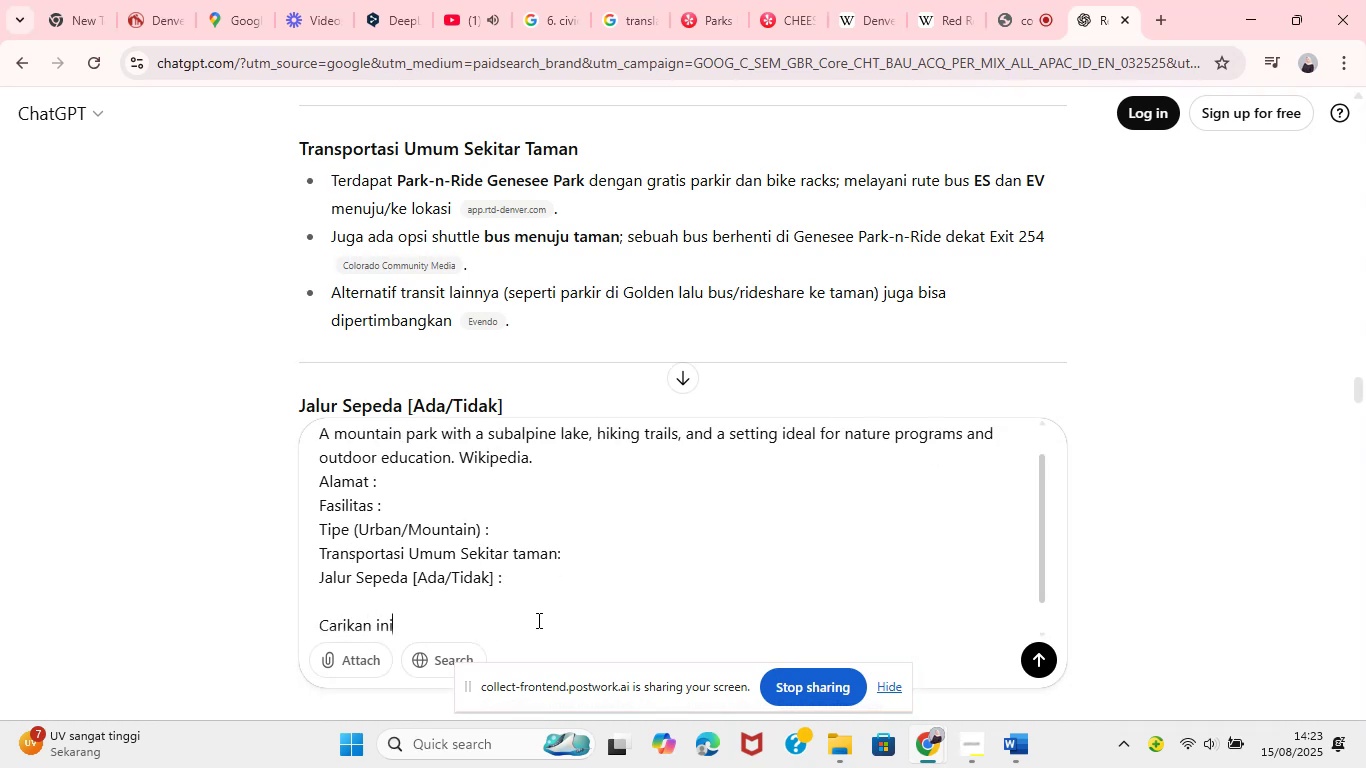 
hold_key(key=Enter, duration=0.61)
 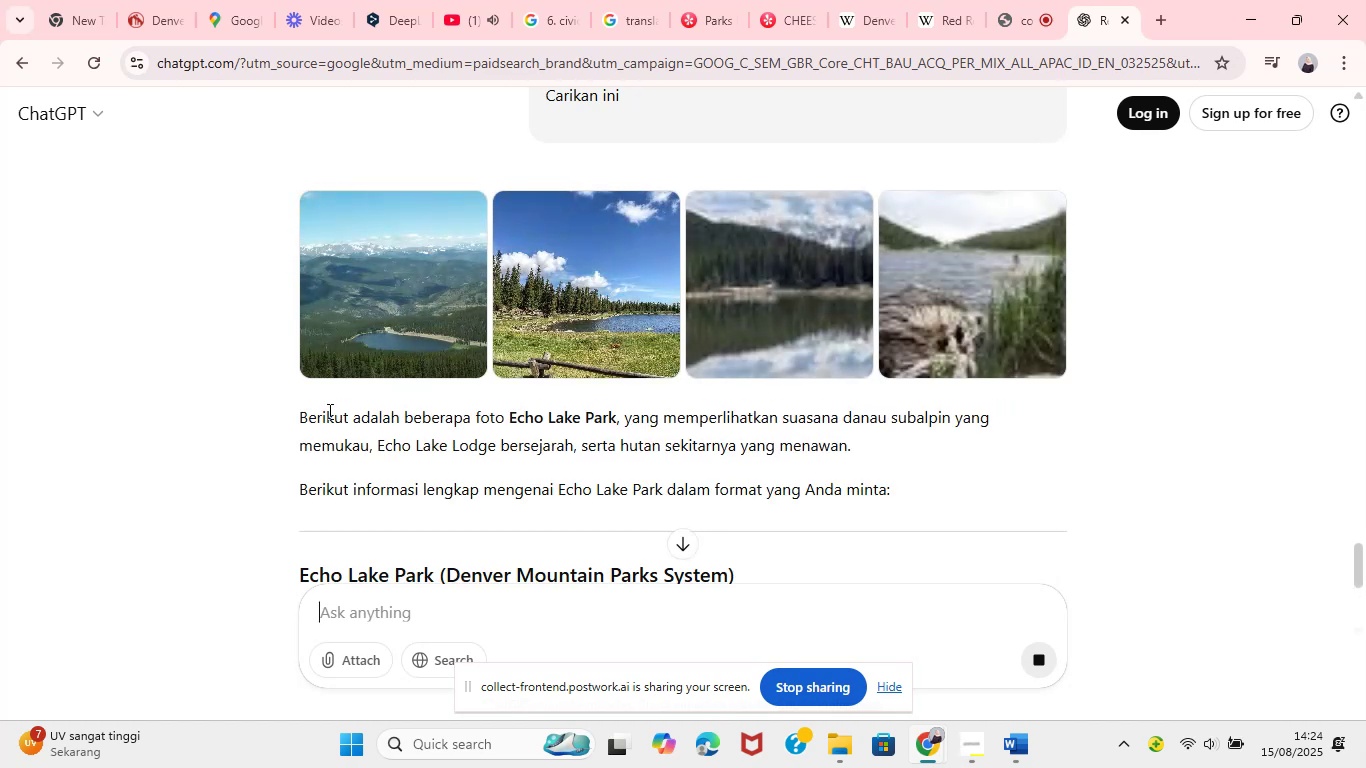 
wait(12.57)
 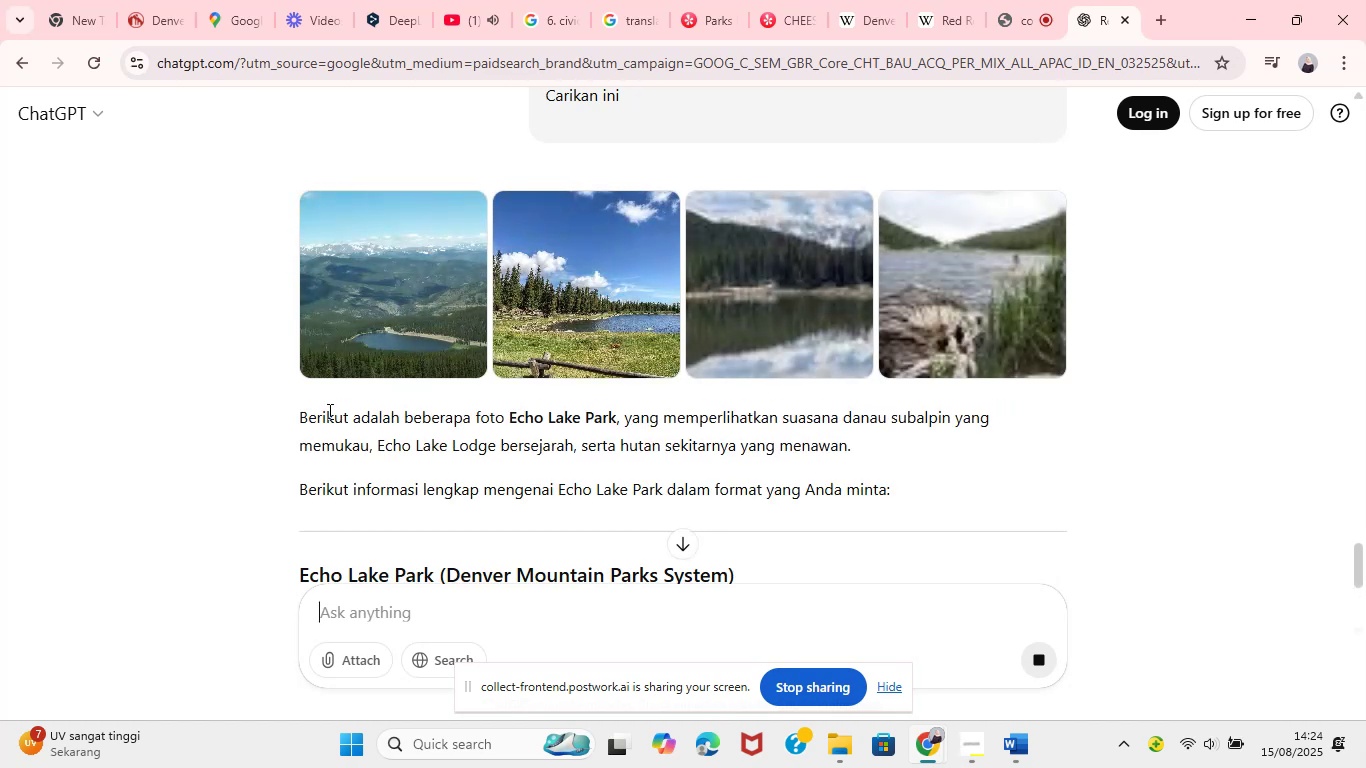 
left_click_drag(start_coordinate=[442, 356], to_coordinate=[913, 357])
 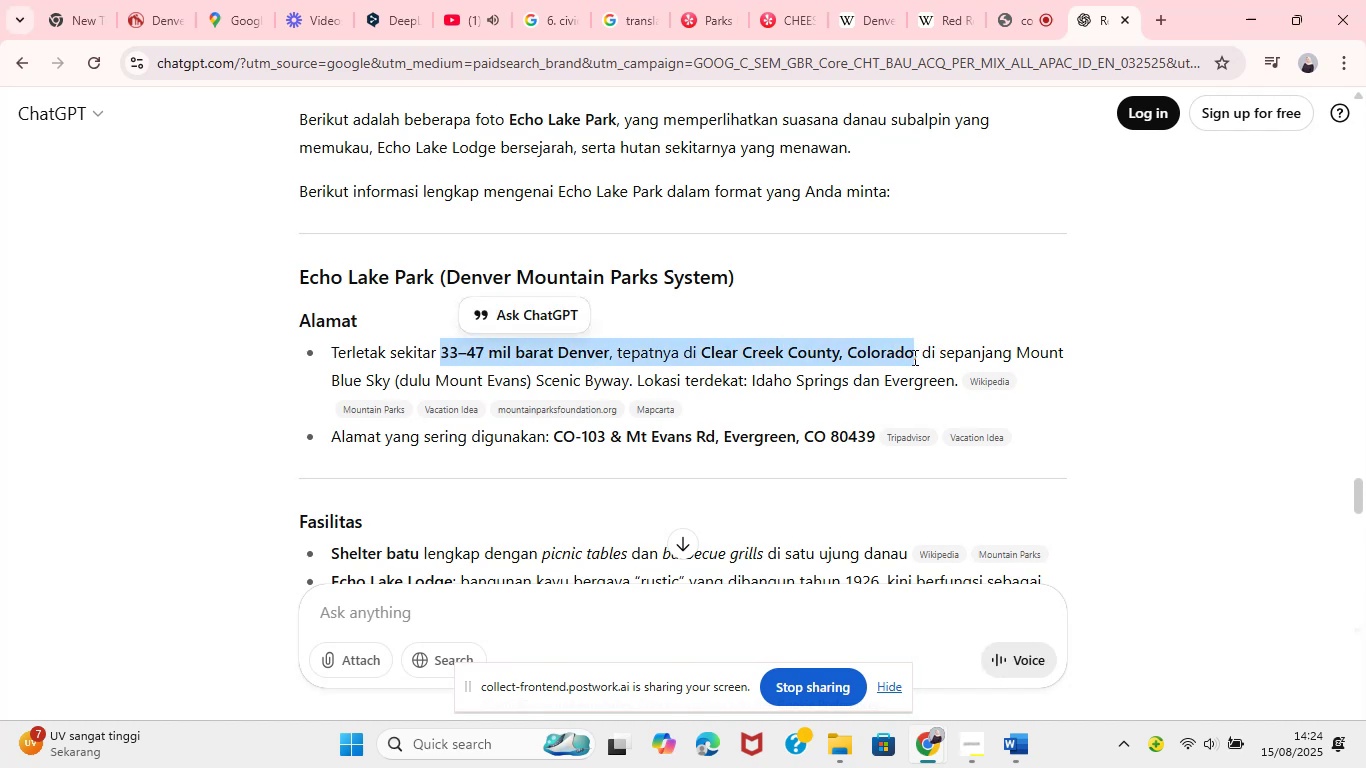 
key(Control+C)
 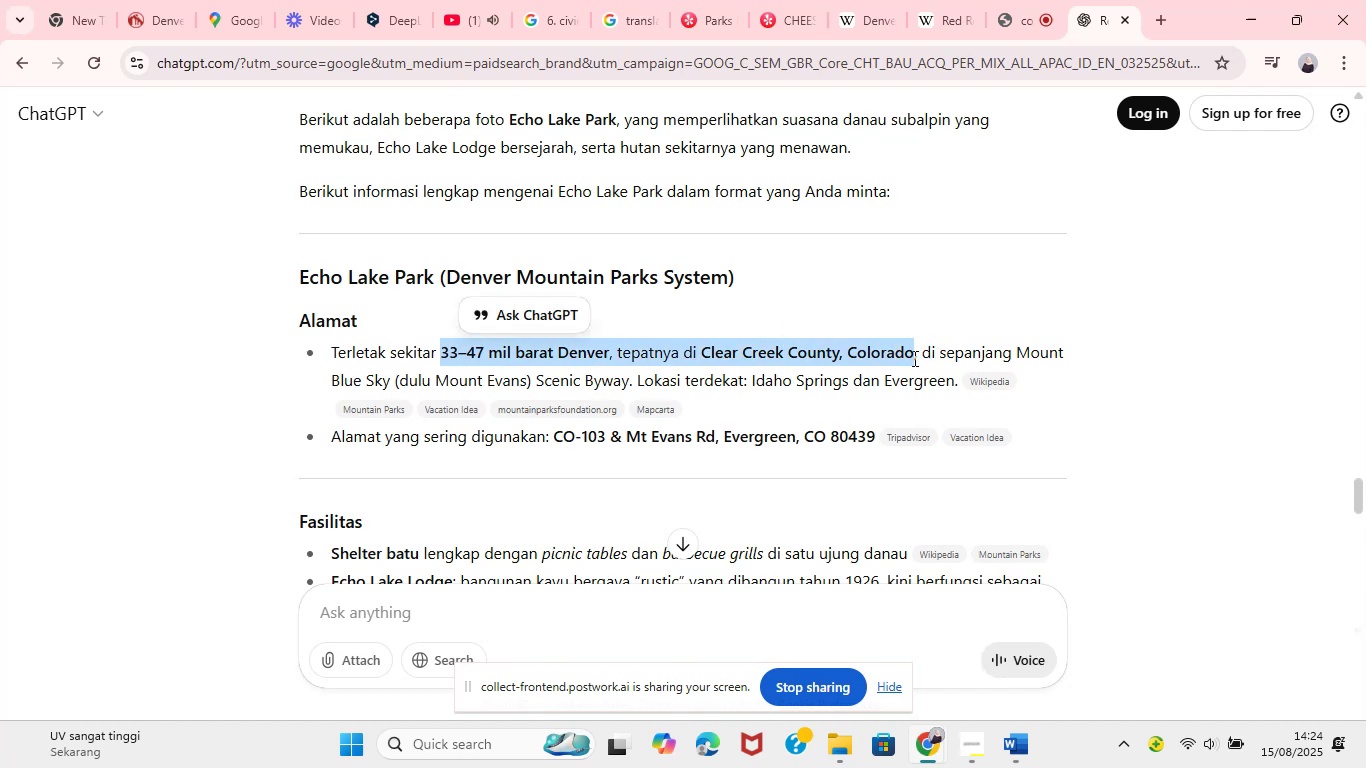 
key(Control+C)
 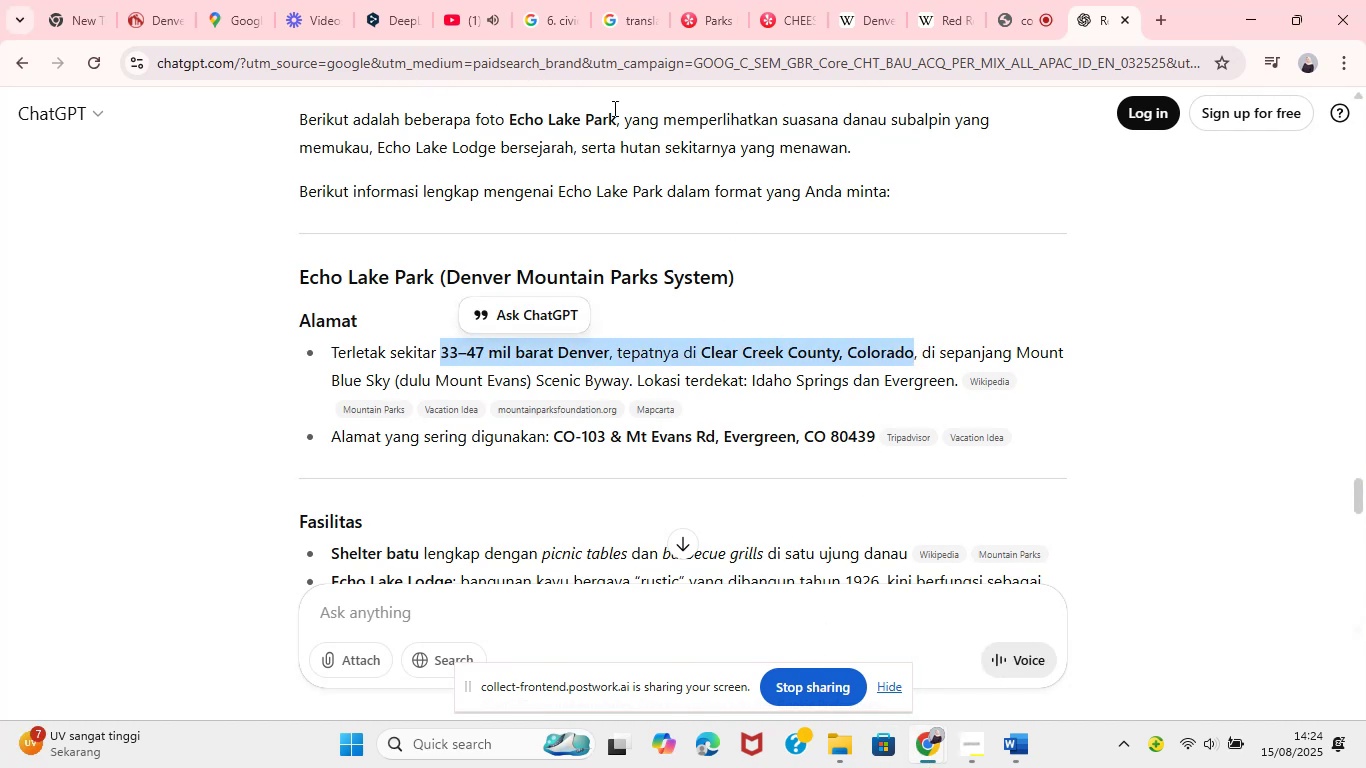 
left_click([631, 12])
 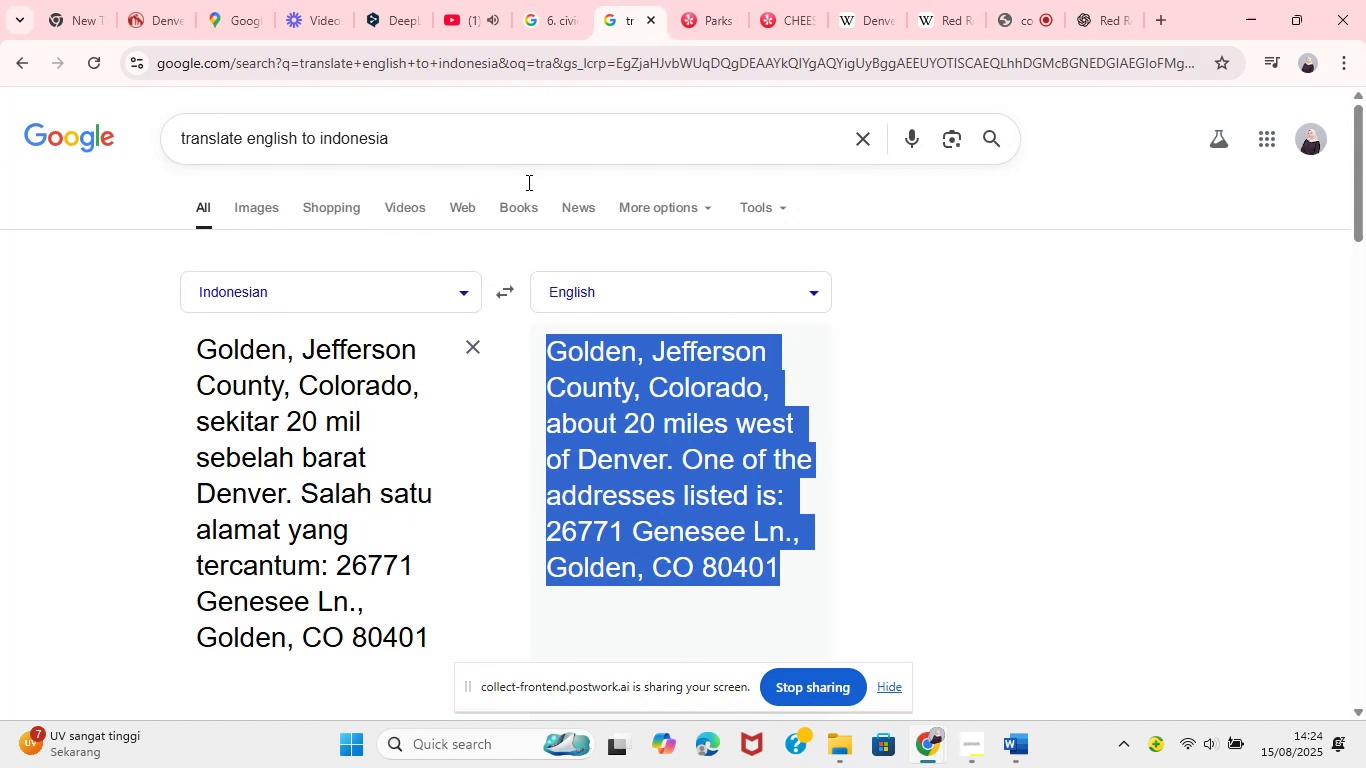 
left_click([305, 470])
 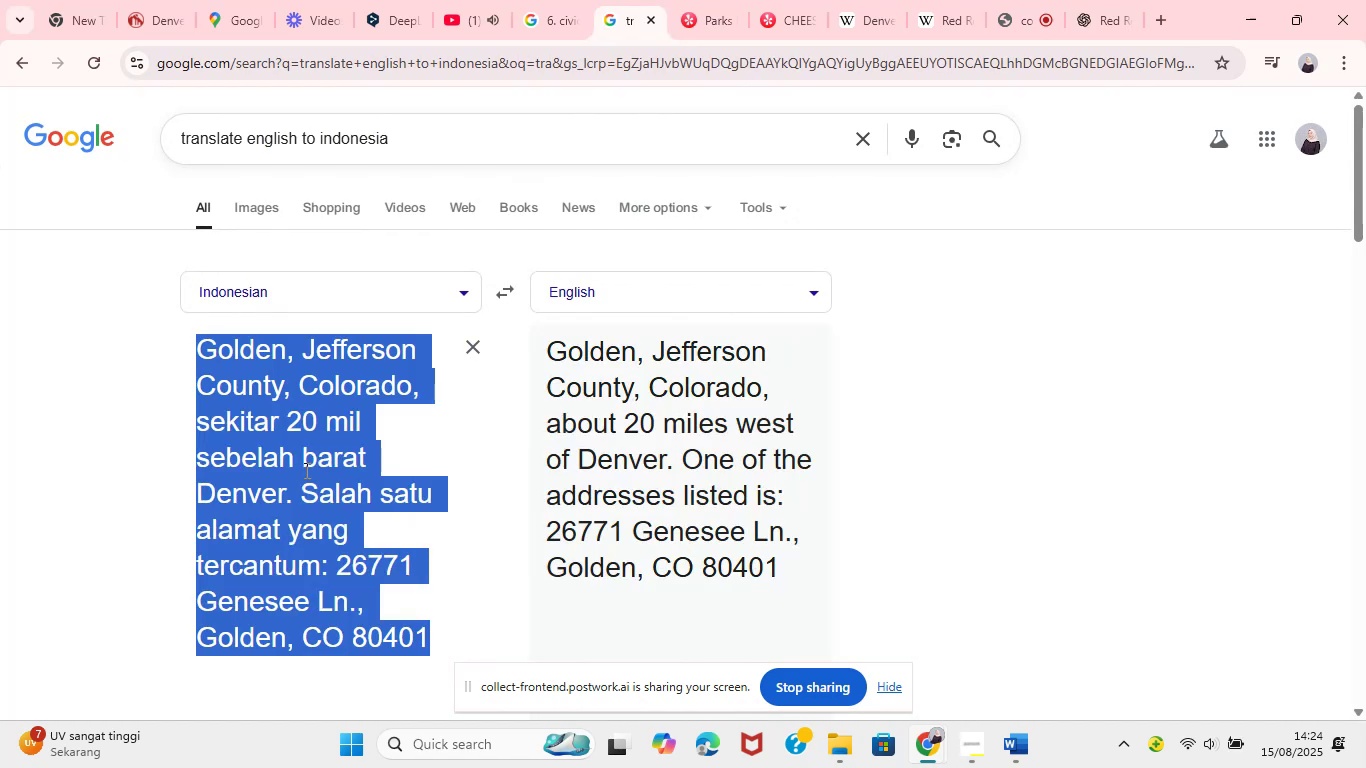 
key(Control+A)
 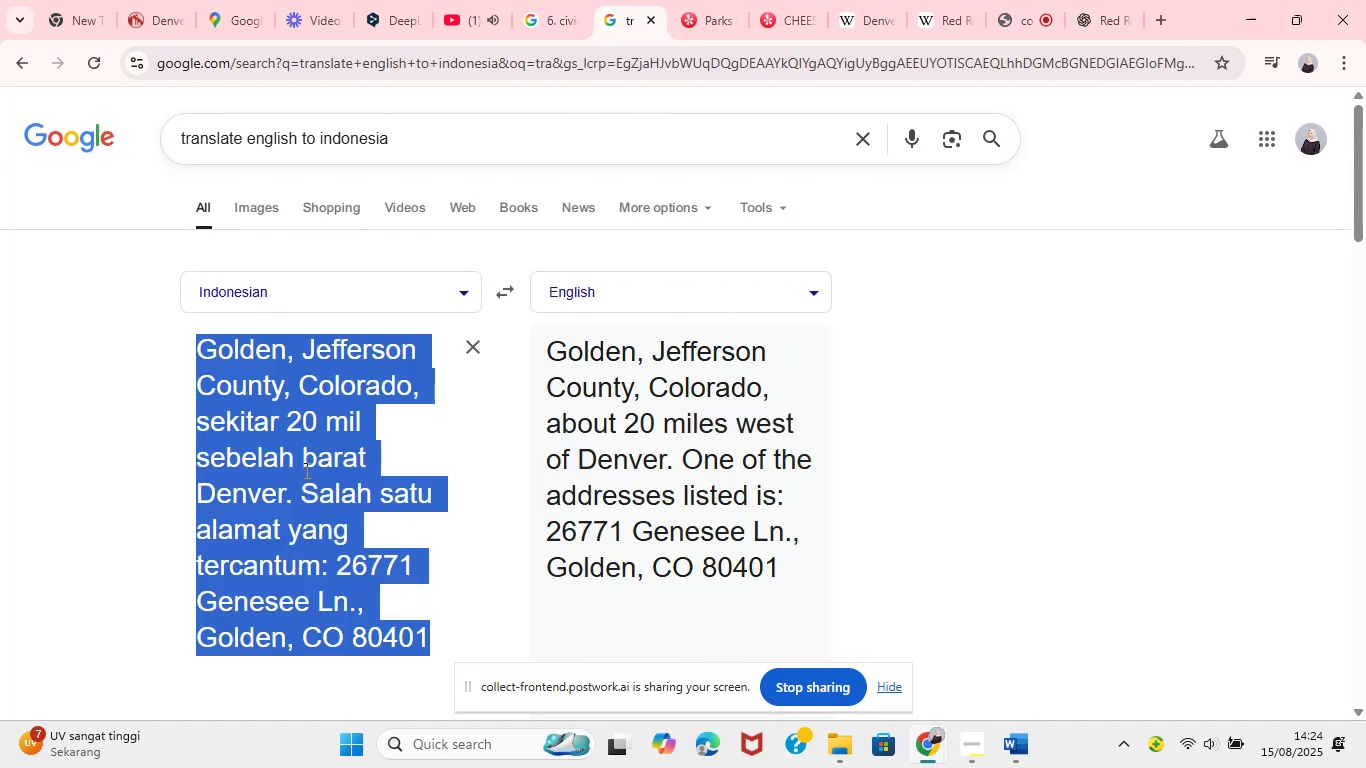 
key(Control+V)
 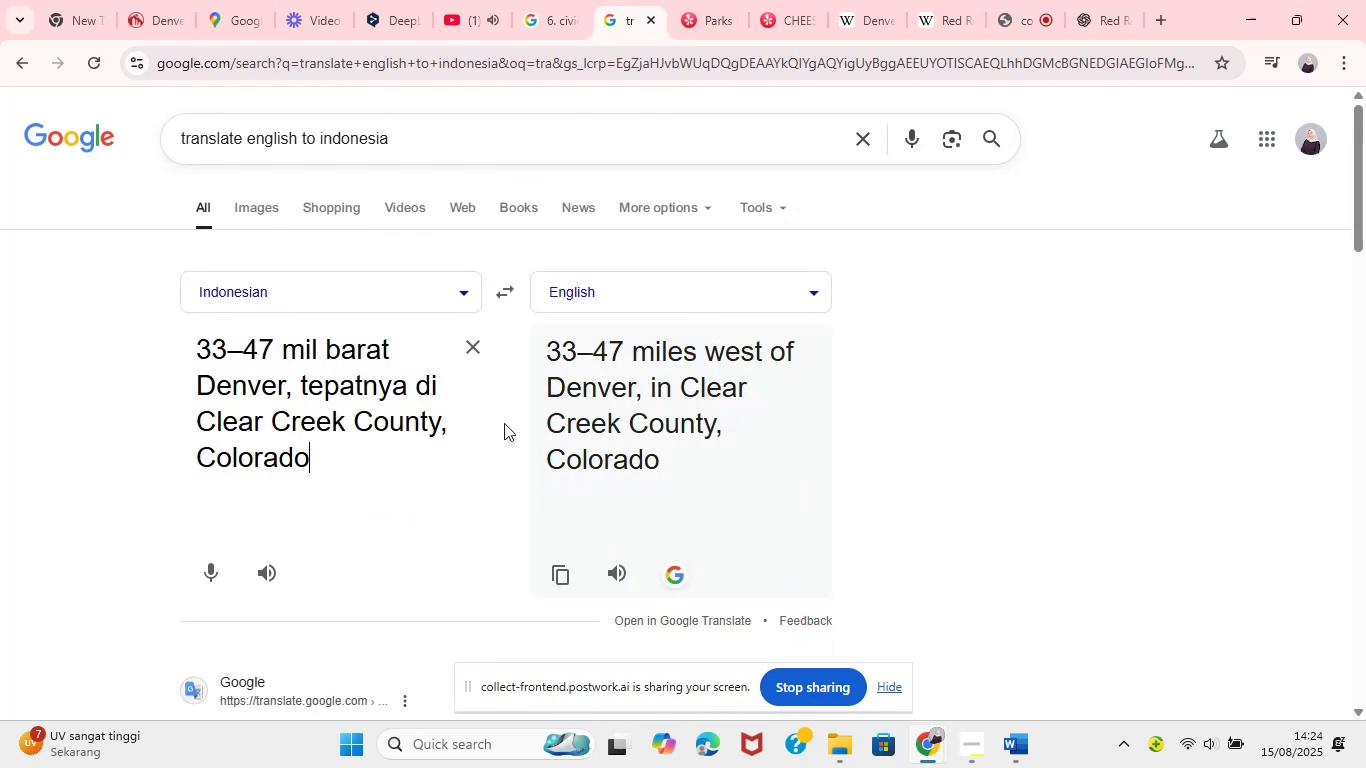 
wait(6.02)
 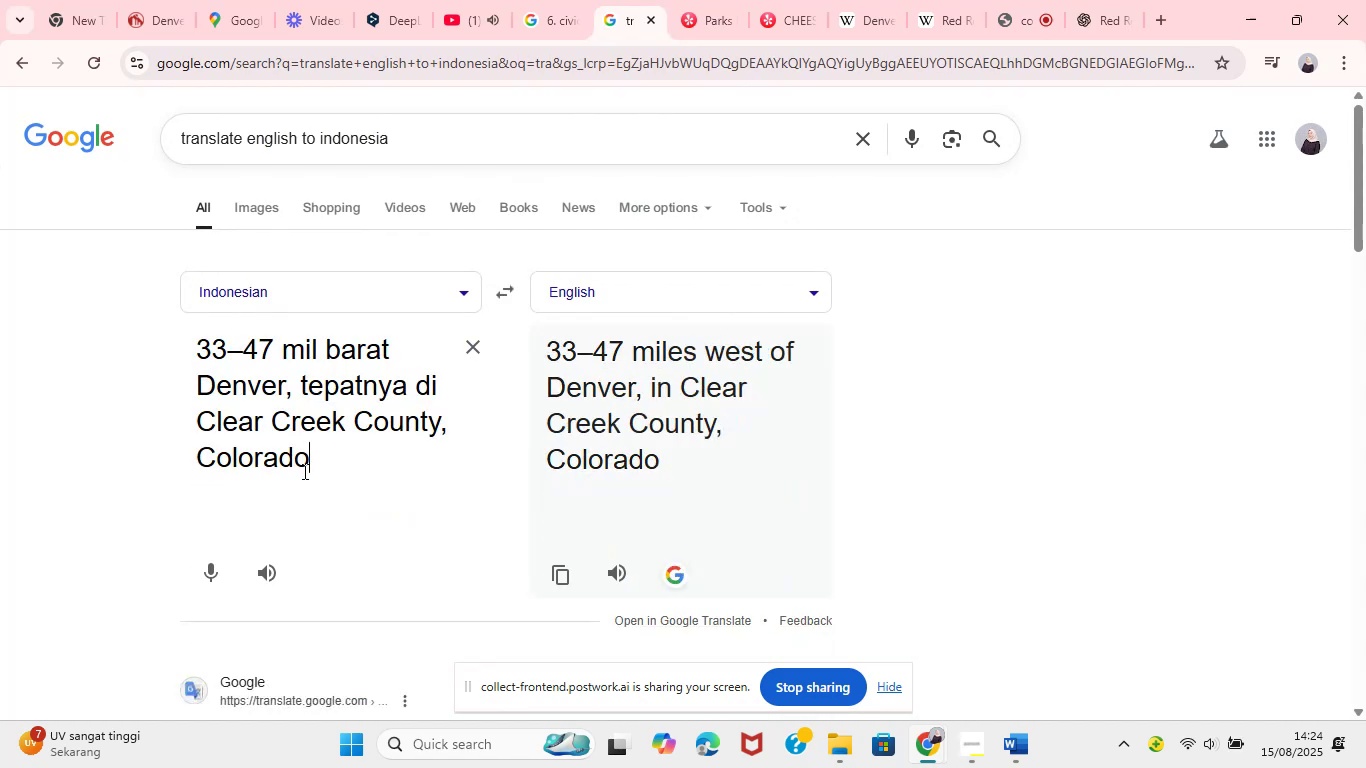 
left_click_drag(start_coordinate=[549, 353], to_coordinate=[667, 479])
 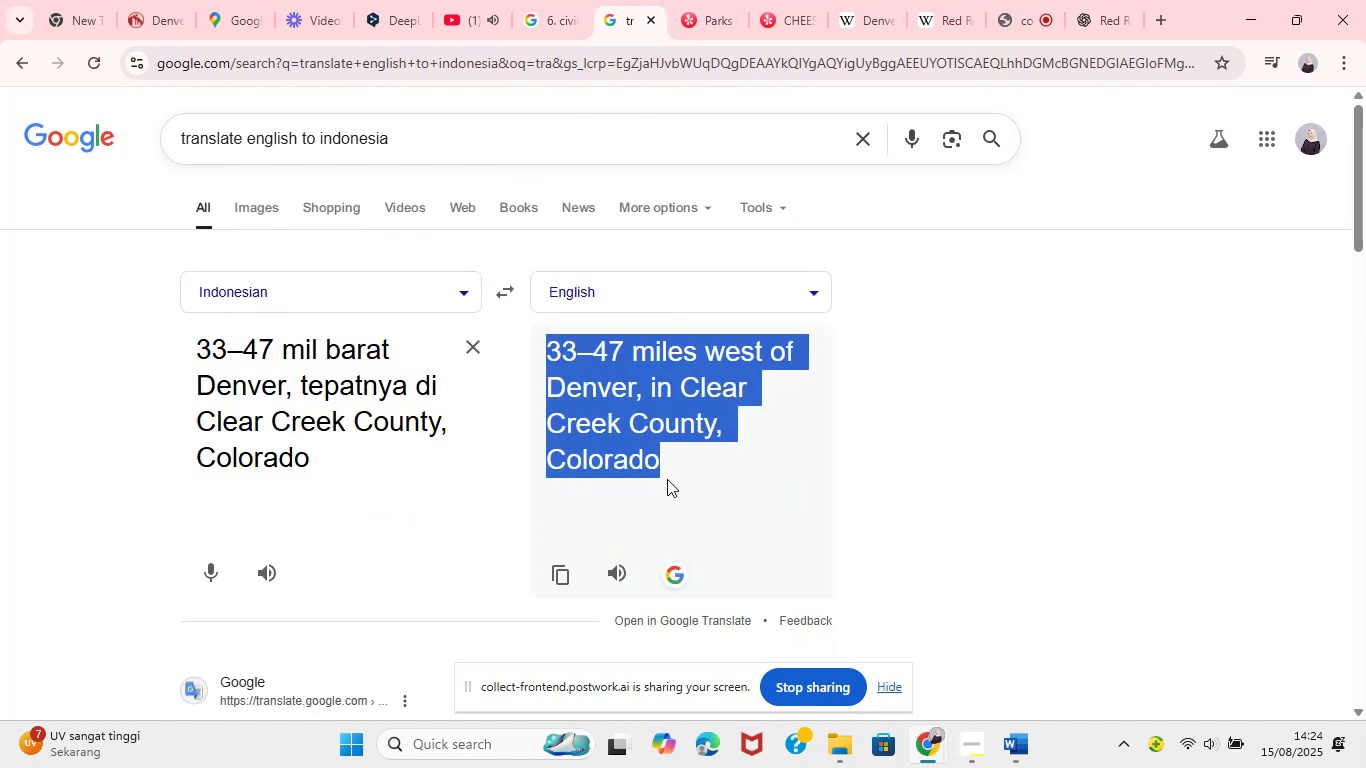 
key(Control+C)
 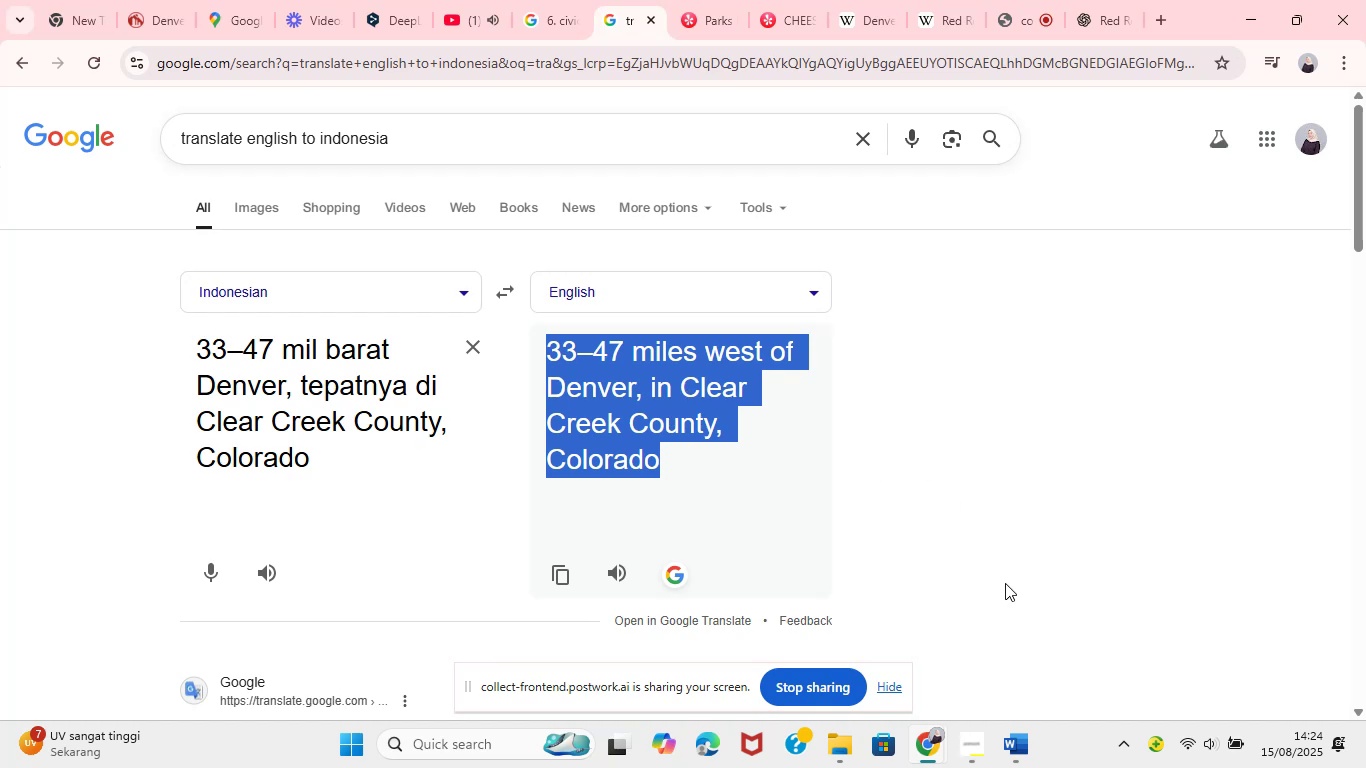 
left_click([1018, 754])
 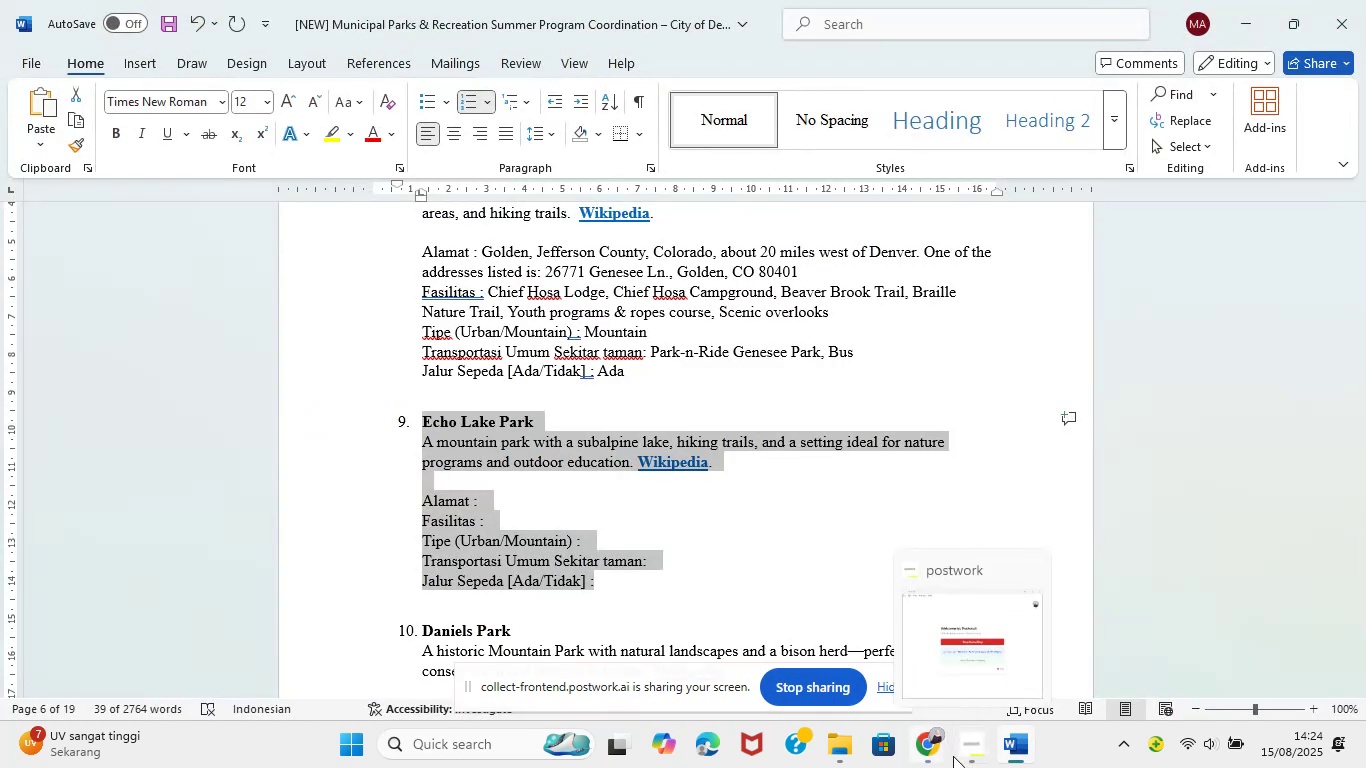 
left_click([522, 493])
 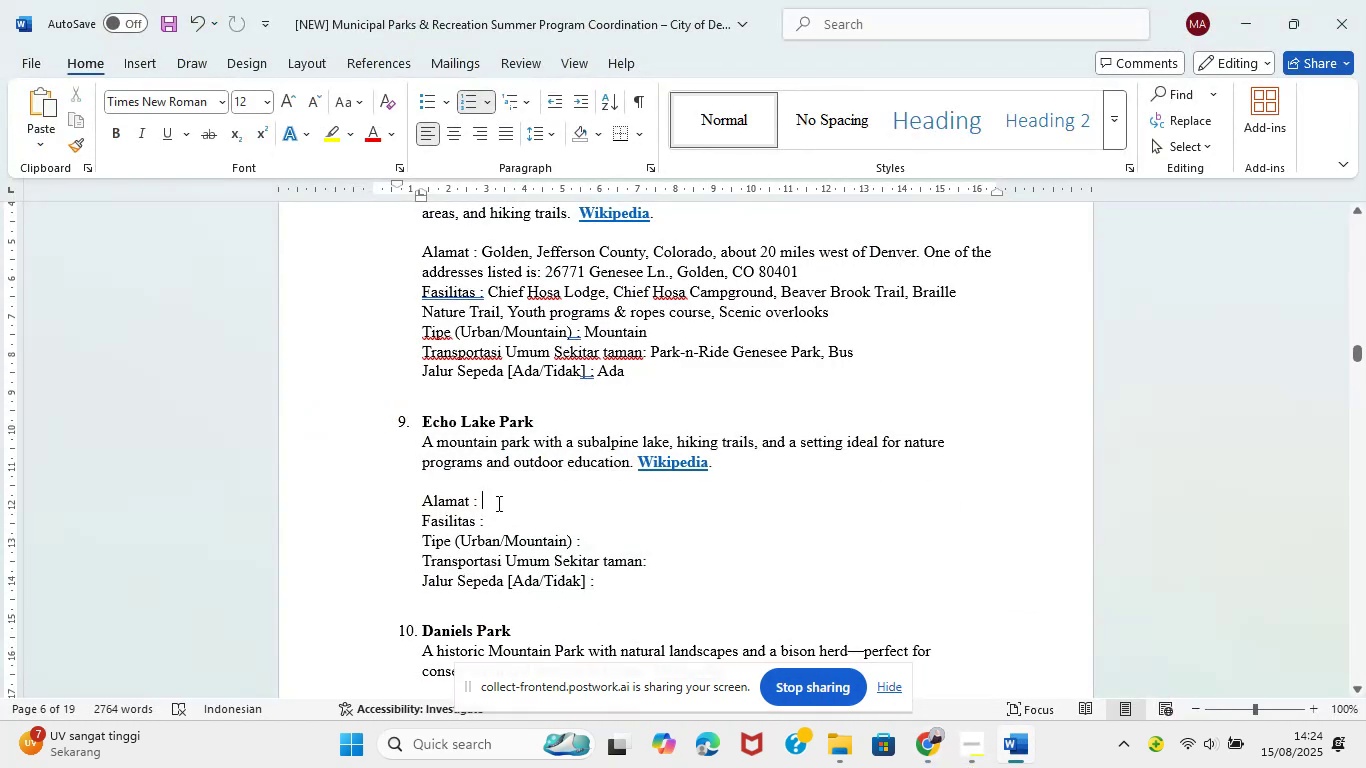 
key(Control+V)
 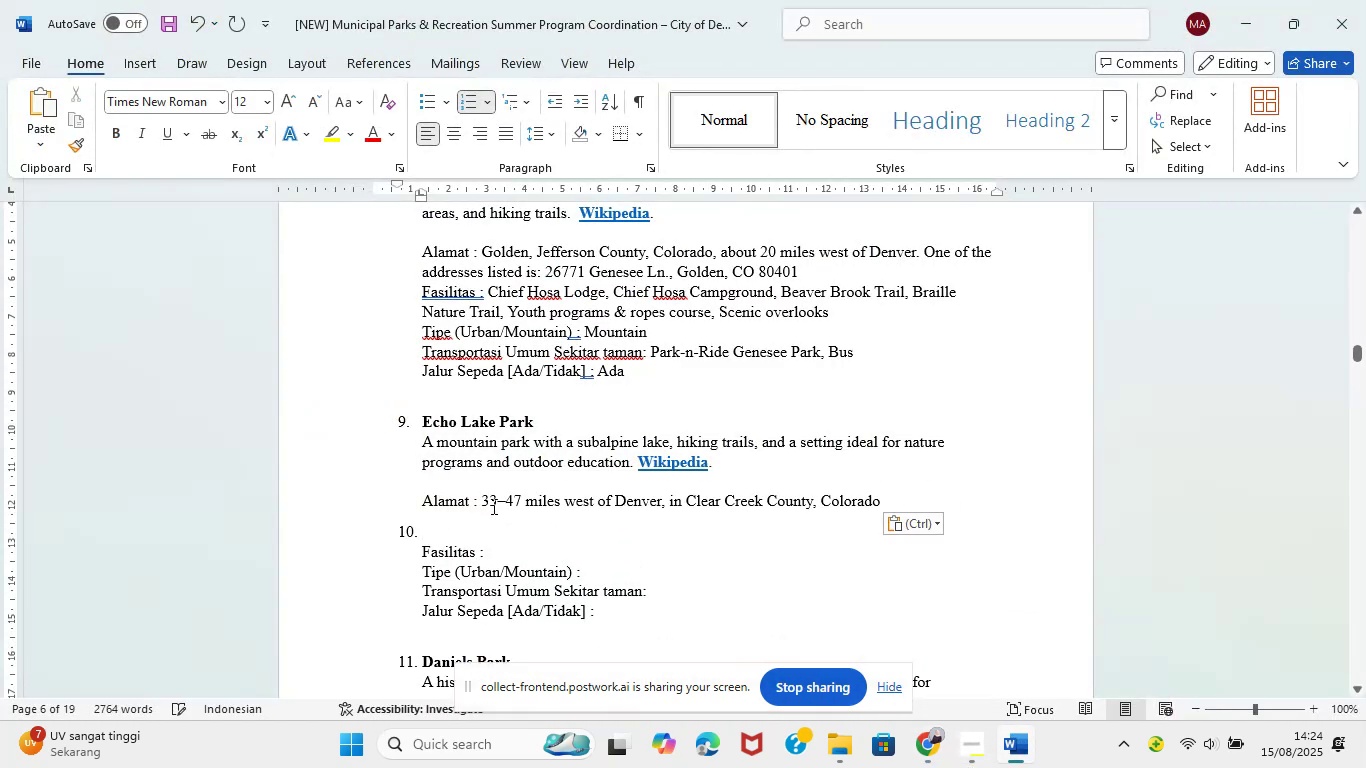 
key(Backspace)
 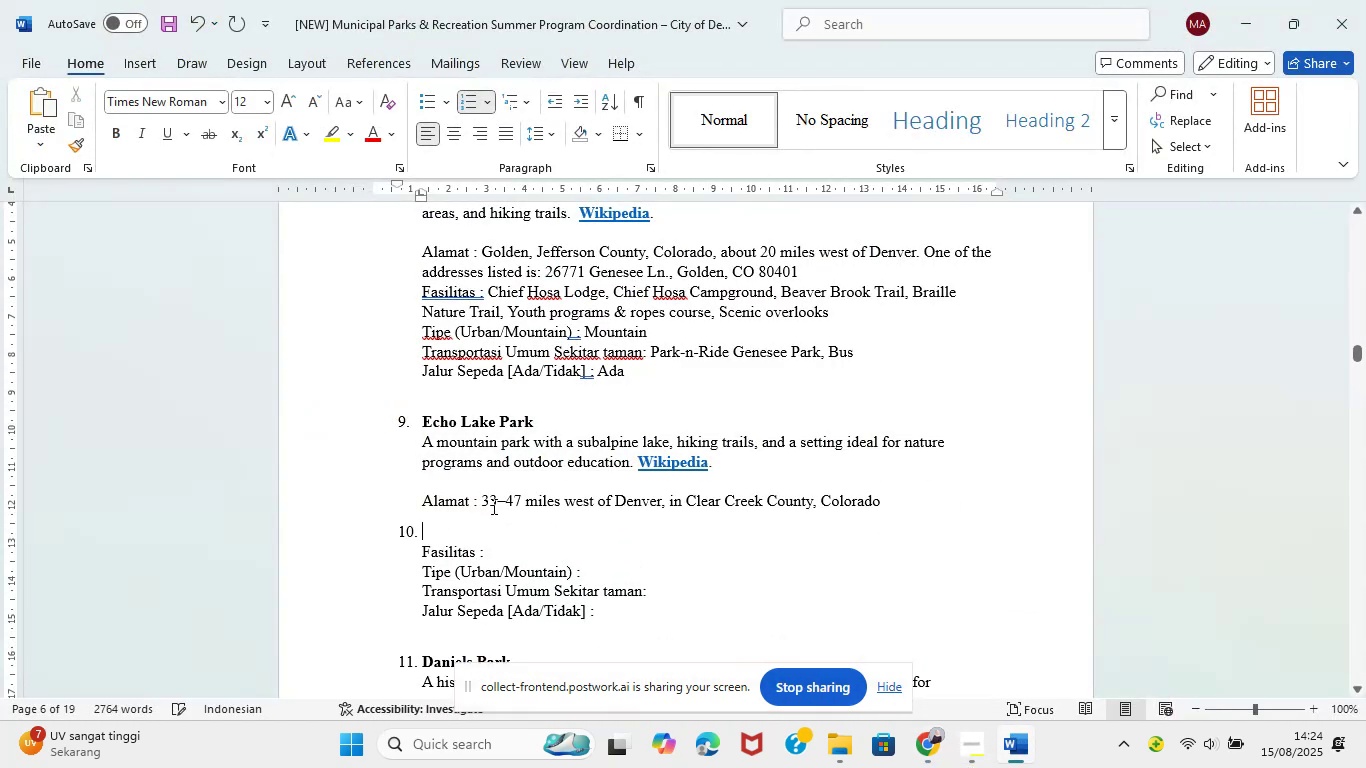 
key(Backspace)
 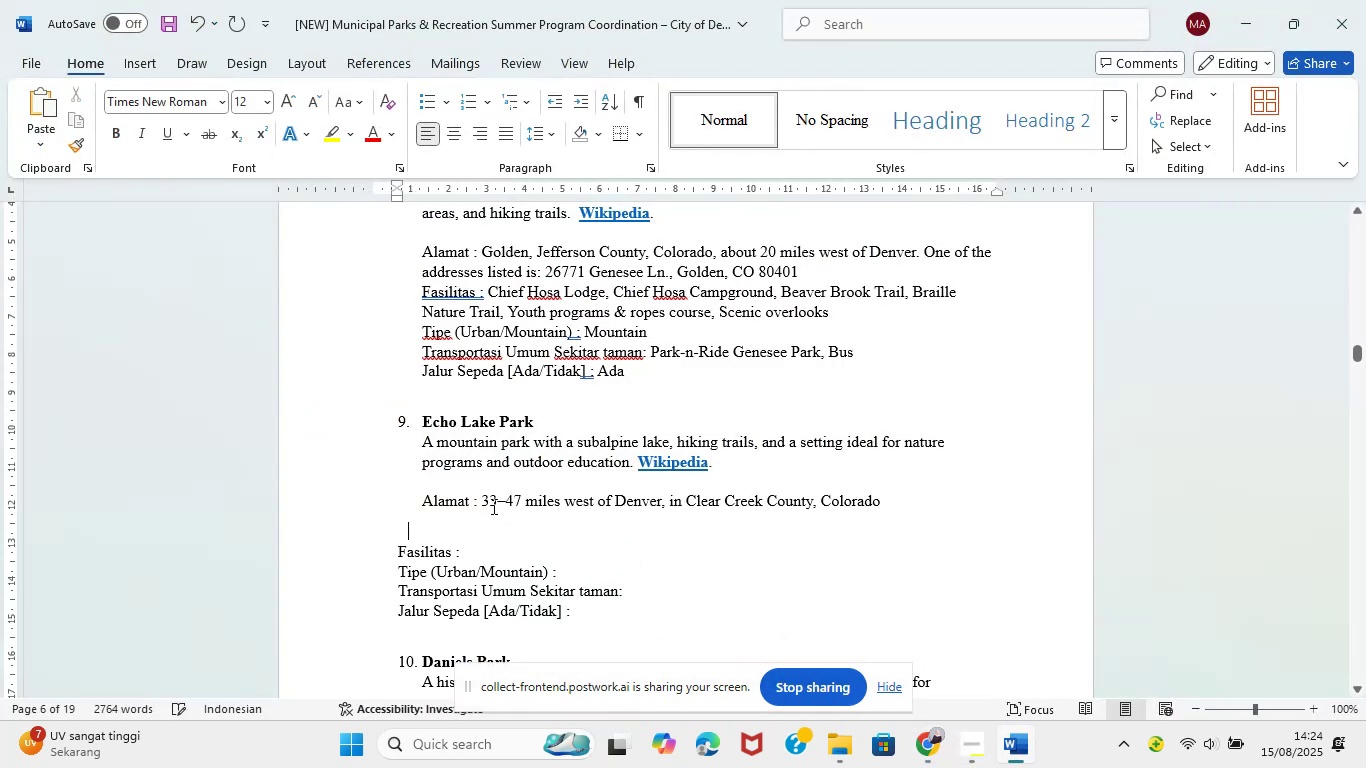 
key(Backspace)
 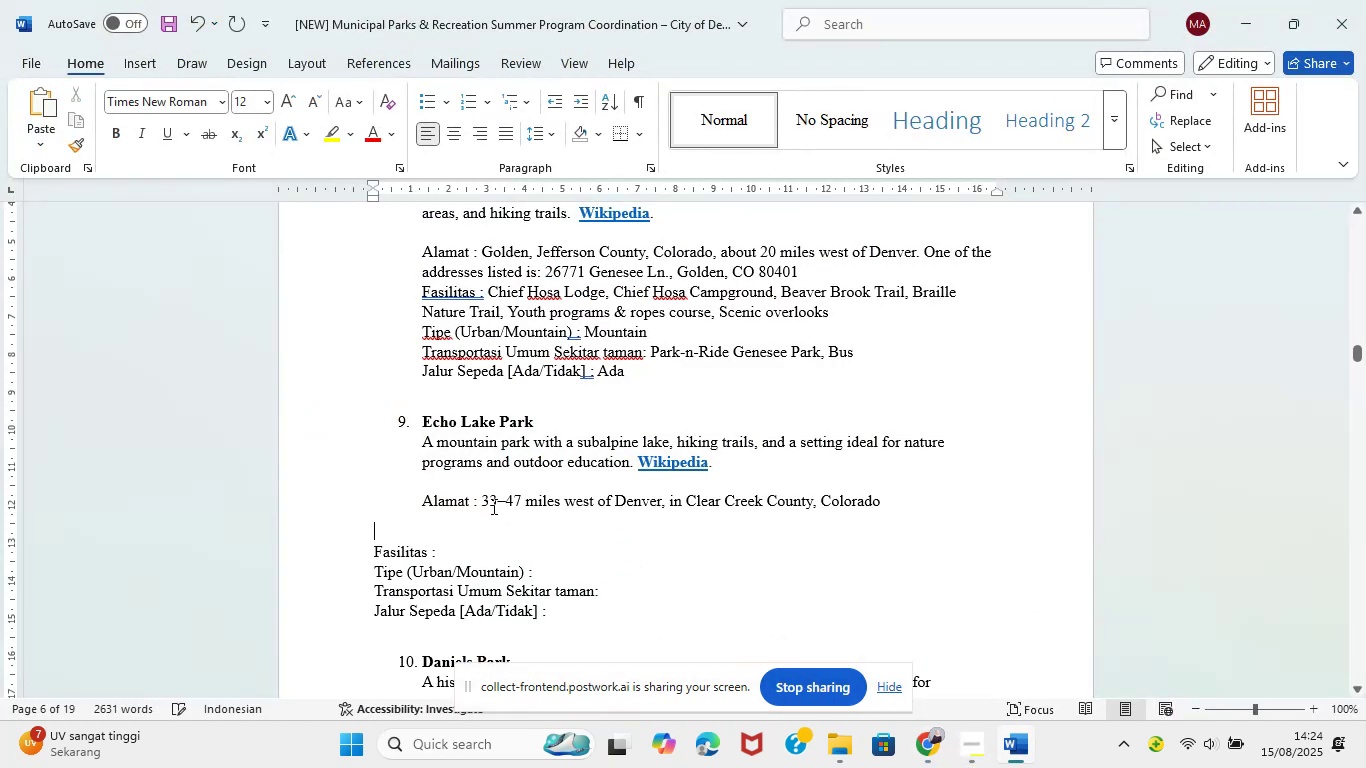 
hold_key(key=ControlLeft, duration=0.98)
left_click([673, 474])
 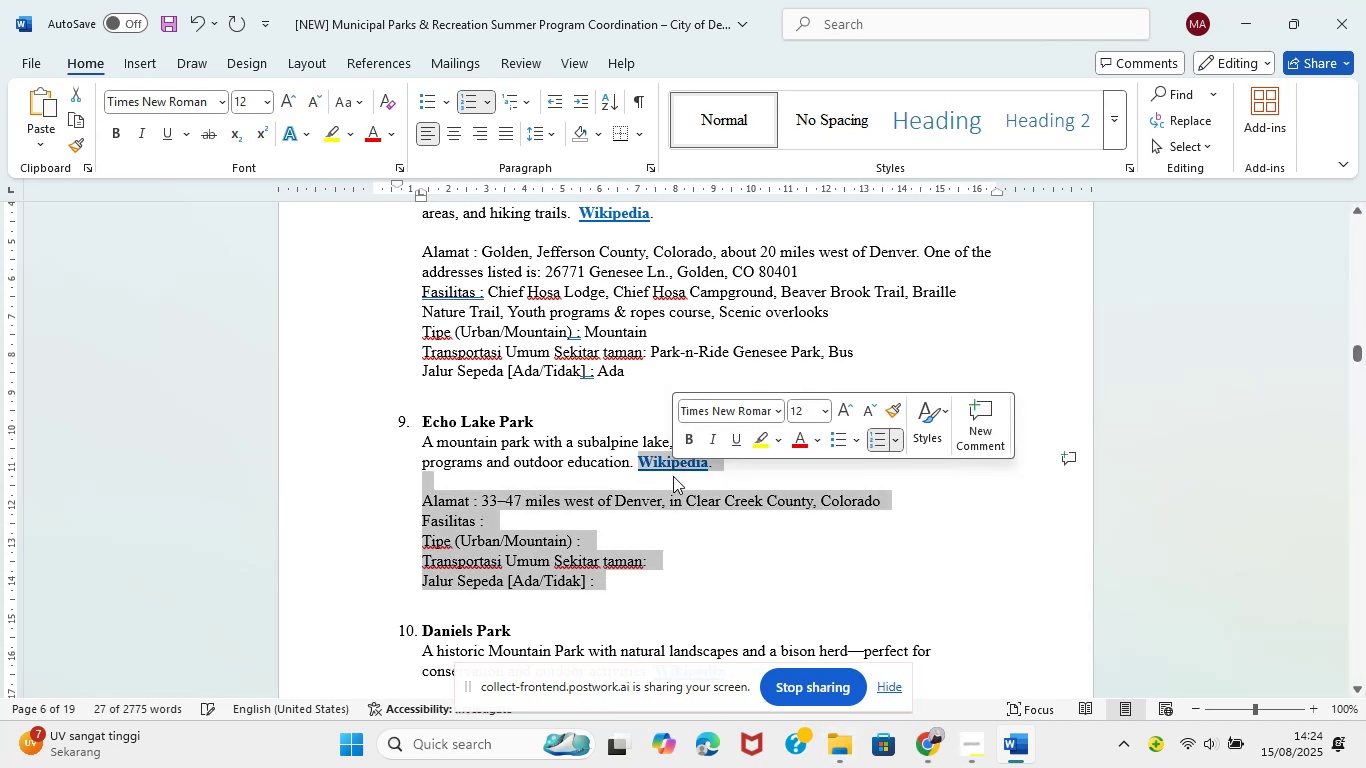 
left_click([965, 551])
 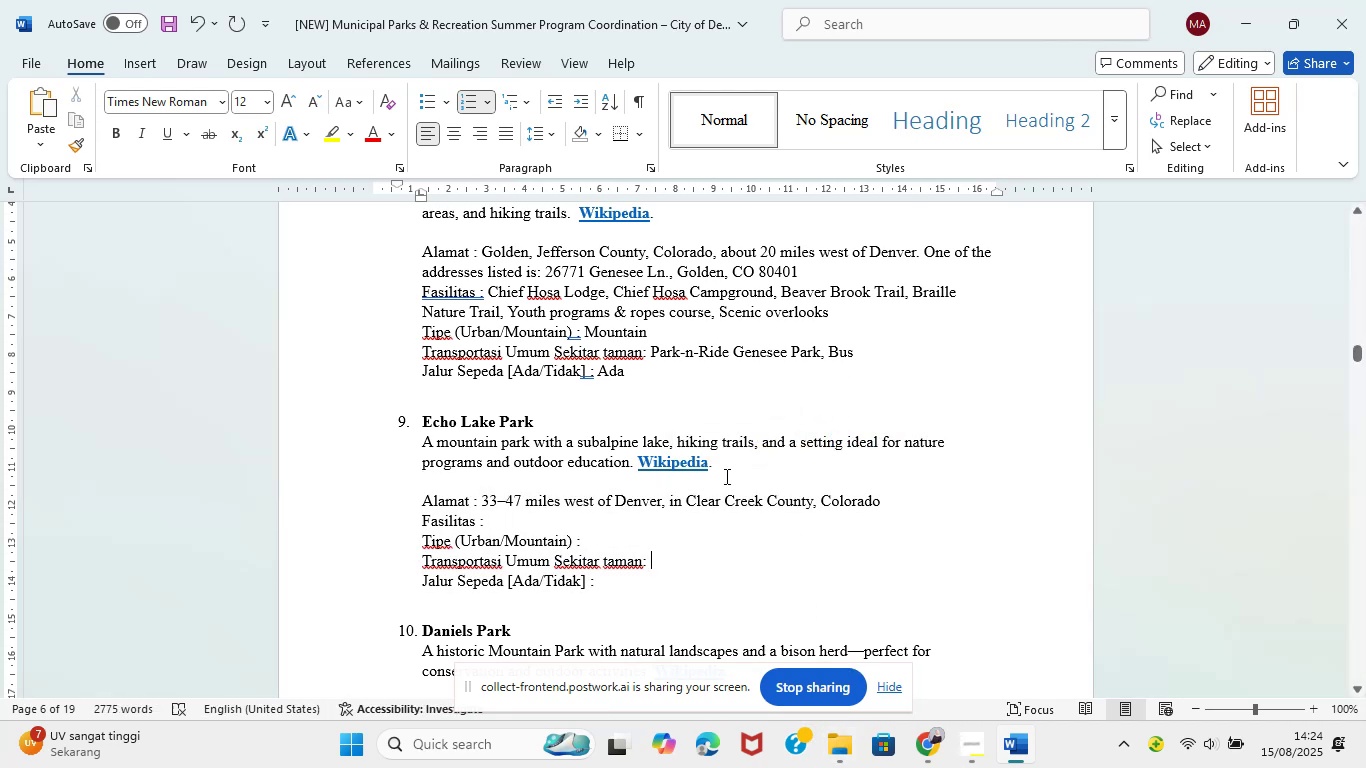 
hold_key(key=ControlLeft, duration=1.01)
left_click([687, 465])
 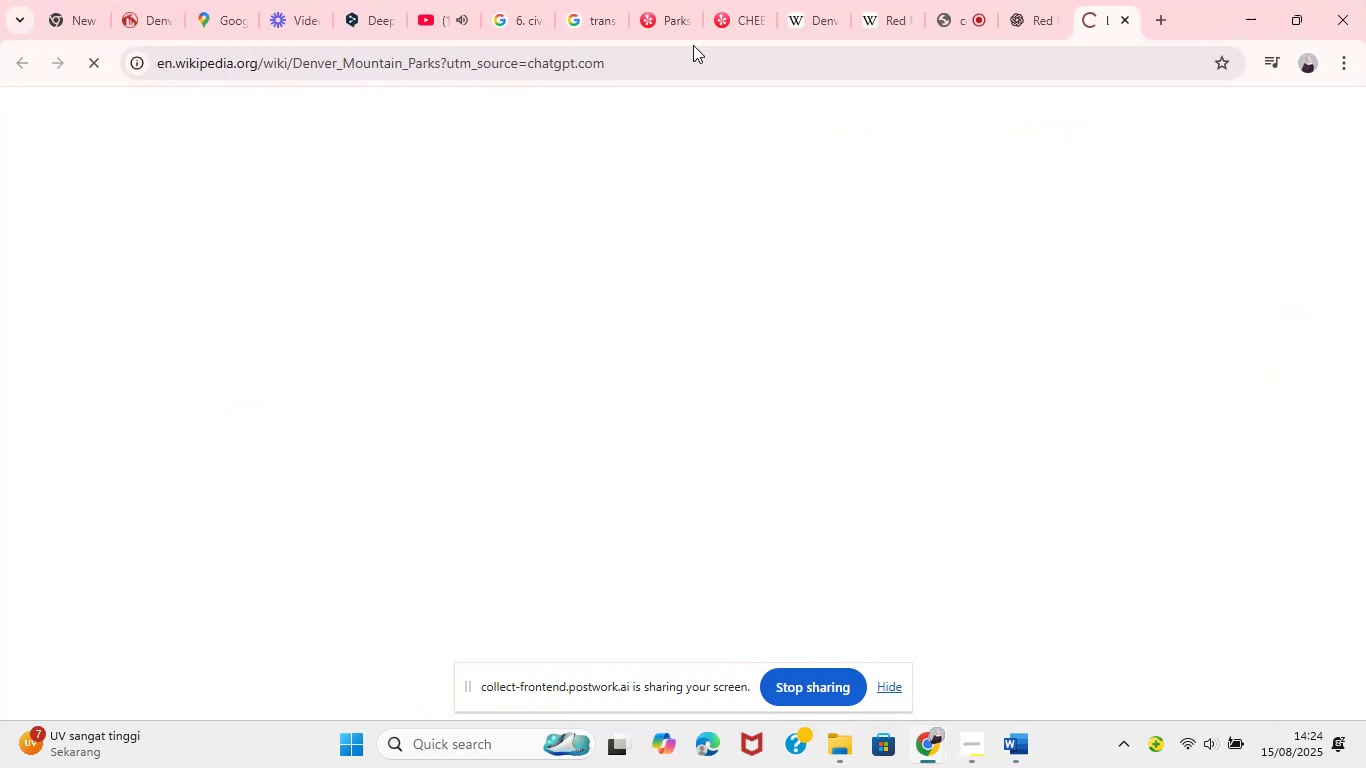 
left_click([679, 0])
 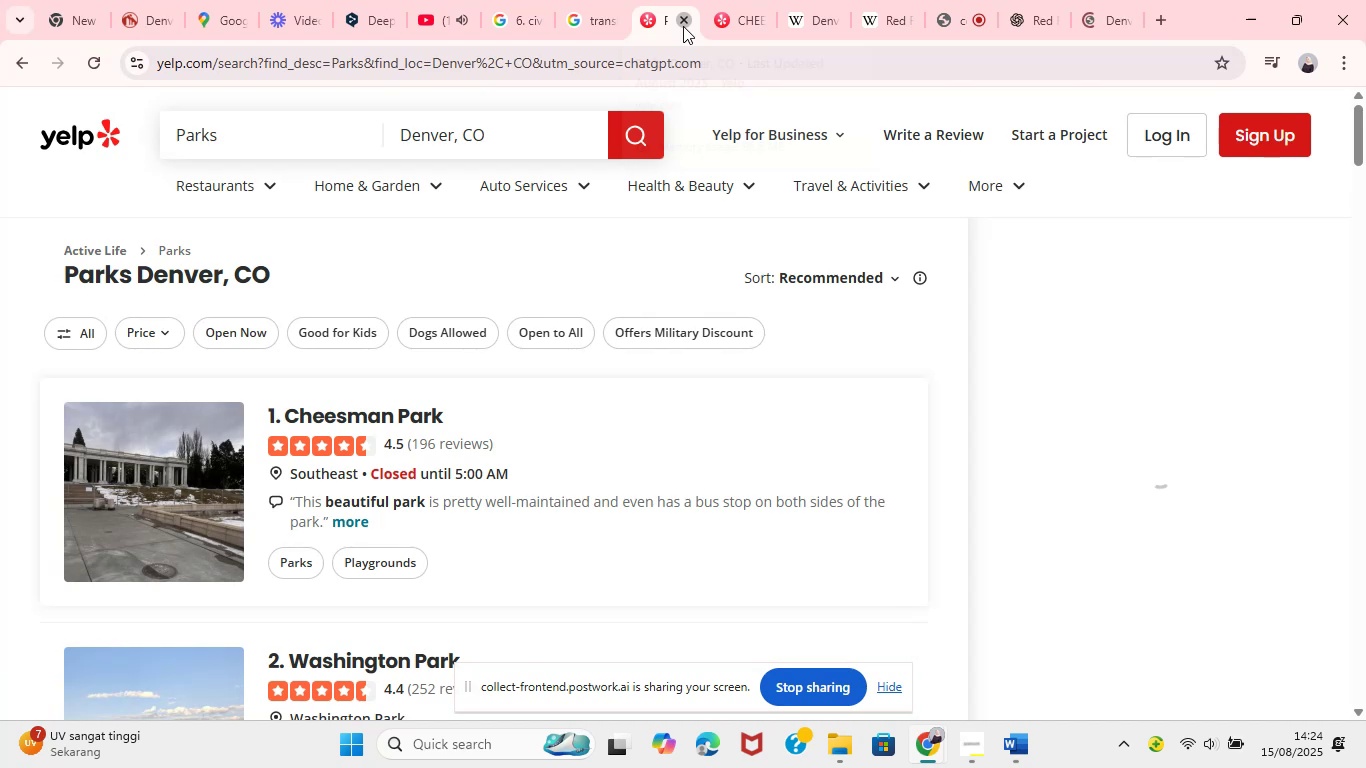 
wait(5.73)
 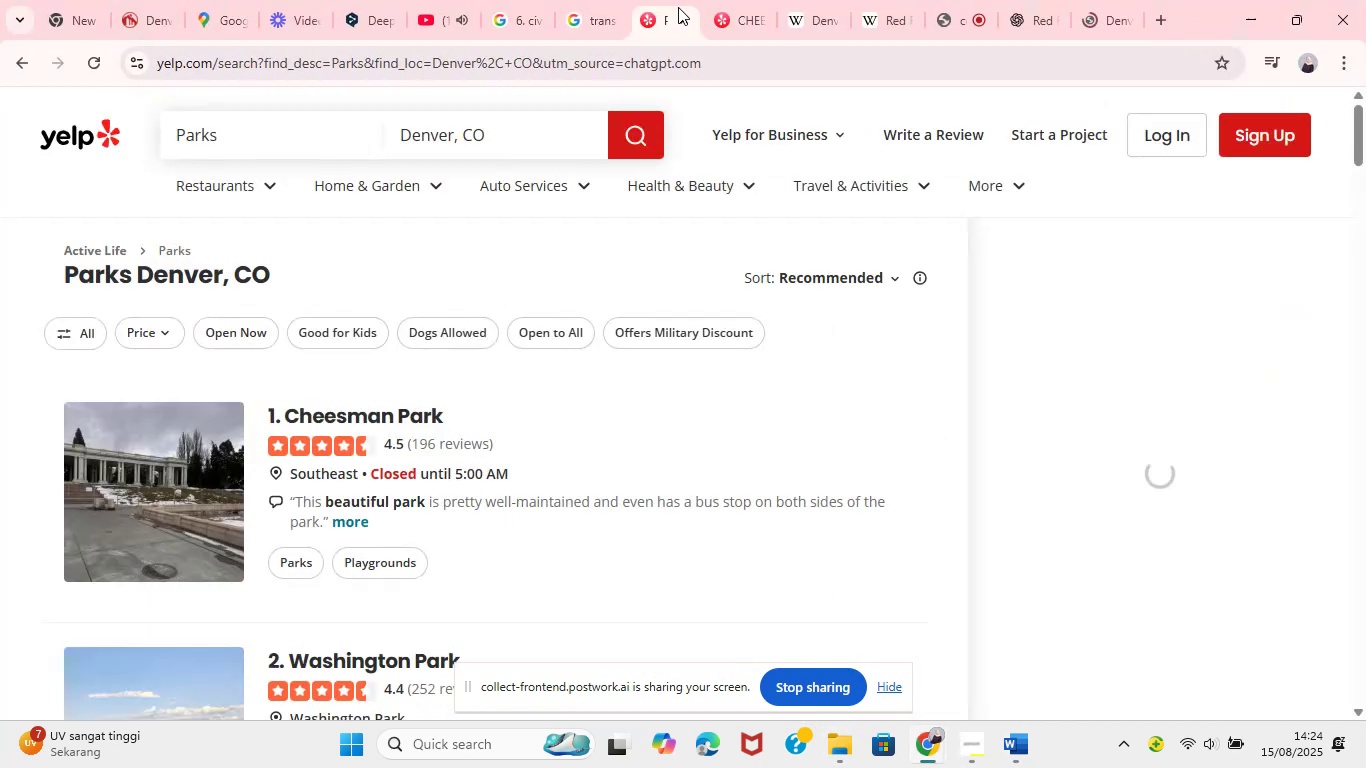 
left_click([683, 25])
 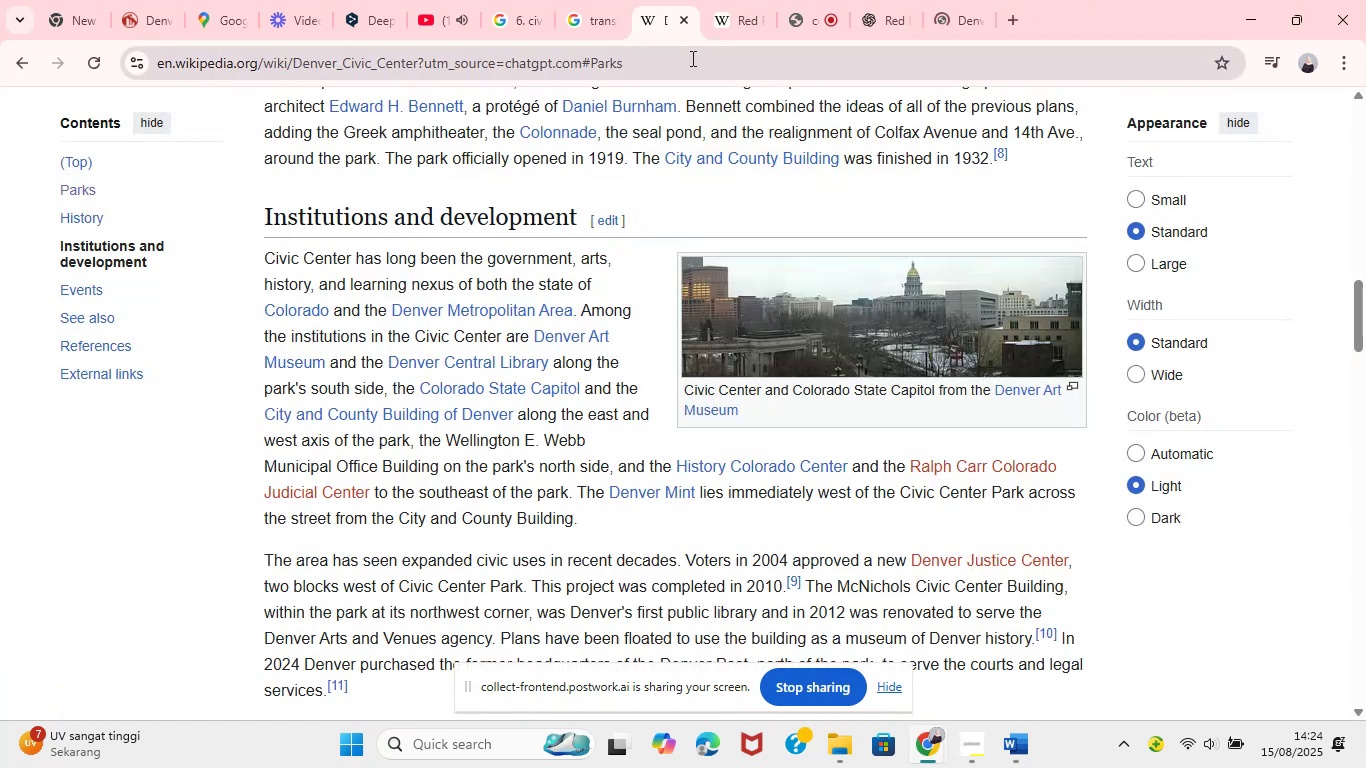 
wait(7.29)
 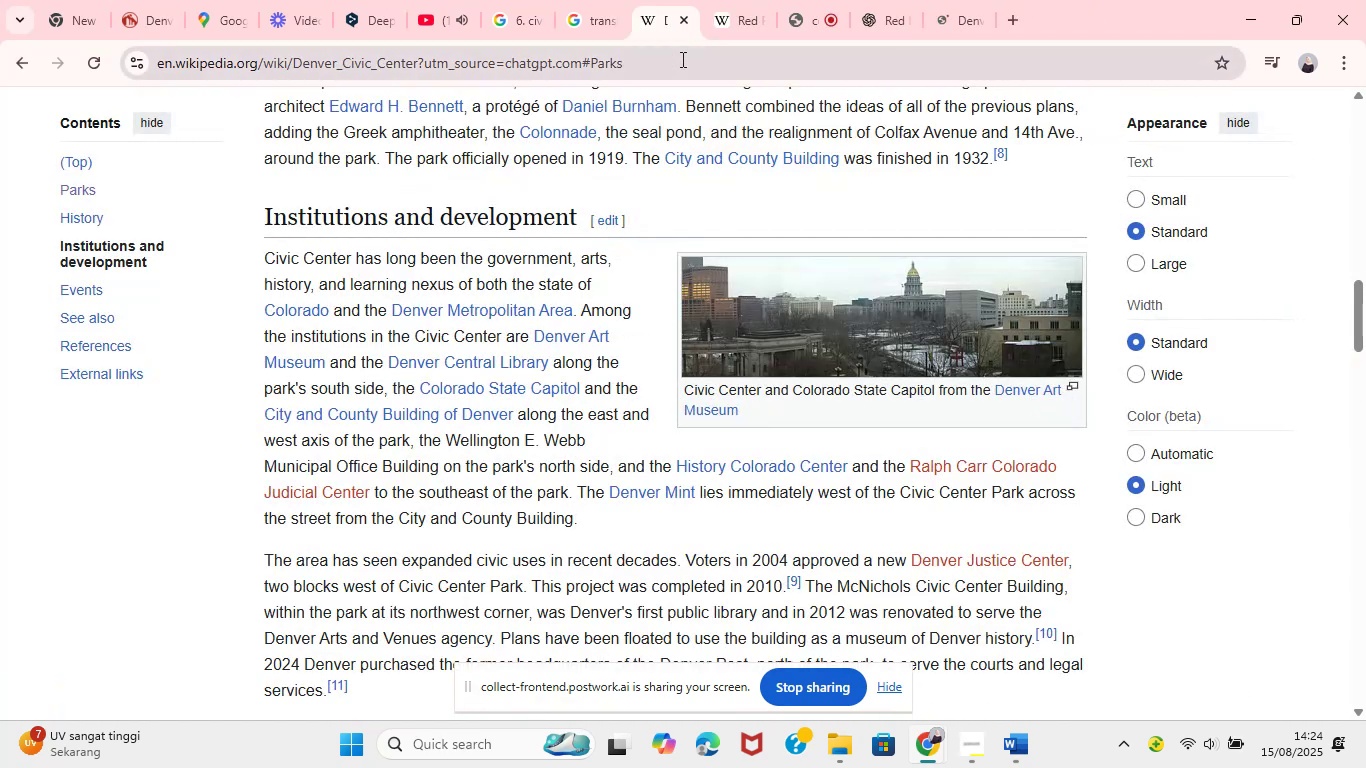 
left_click([737, 16])
 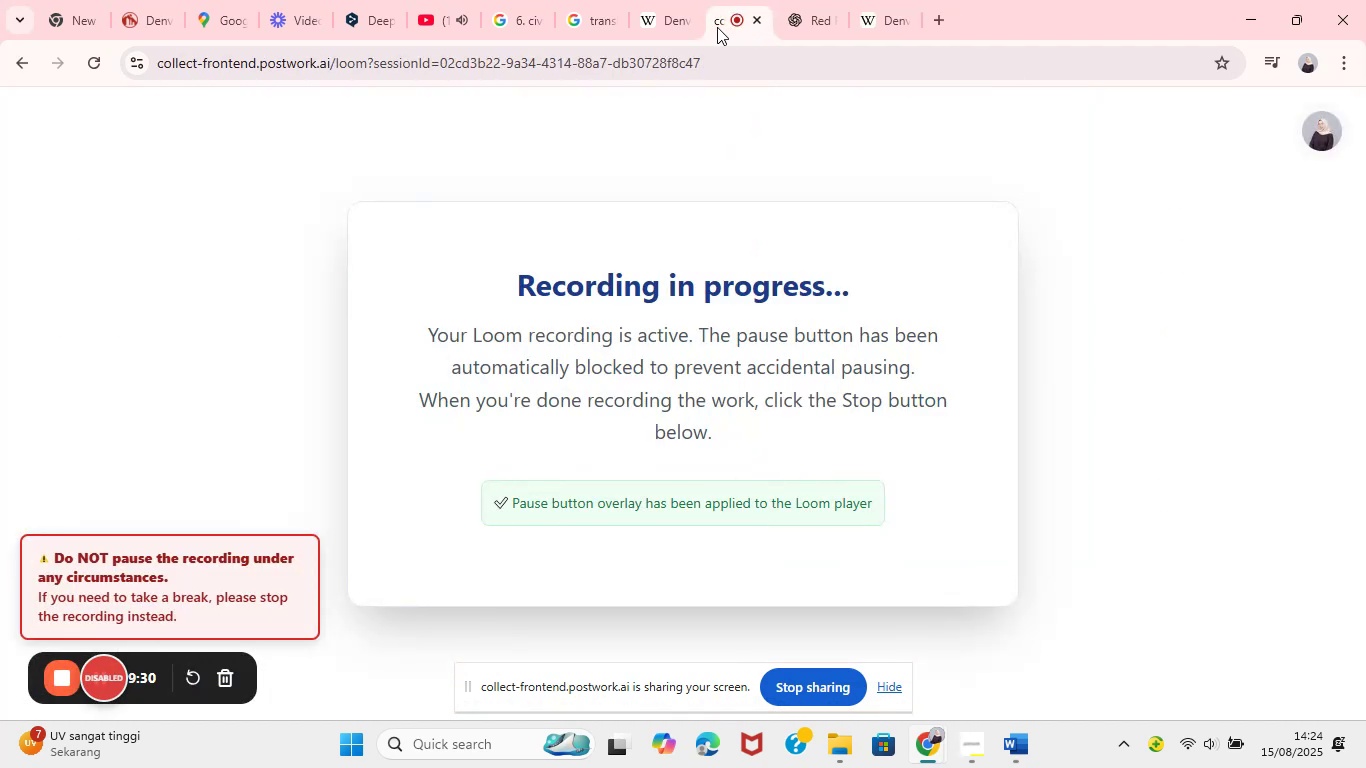 
left_click([664, 12])
 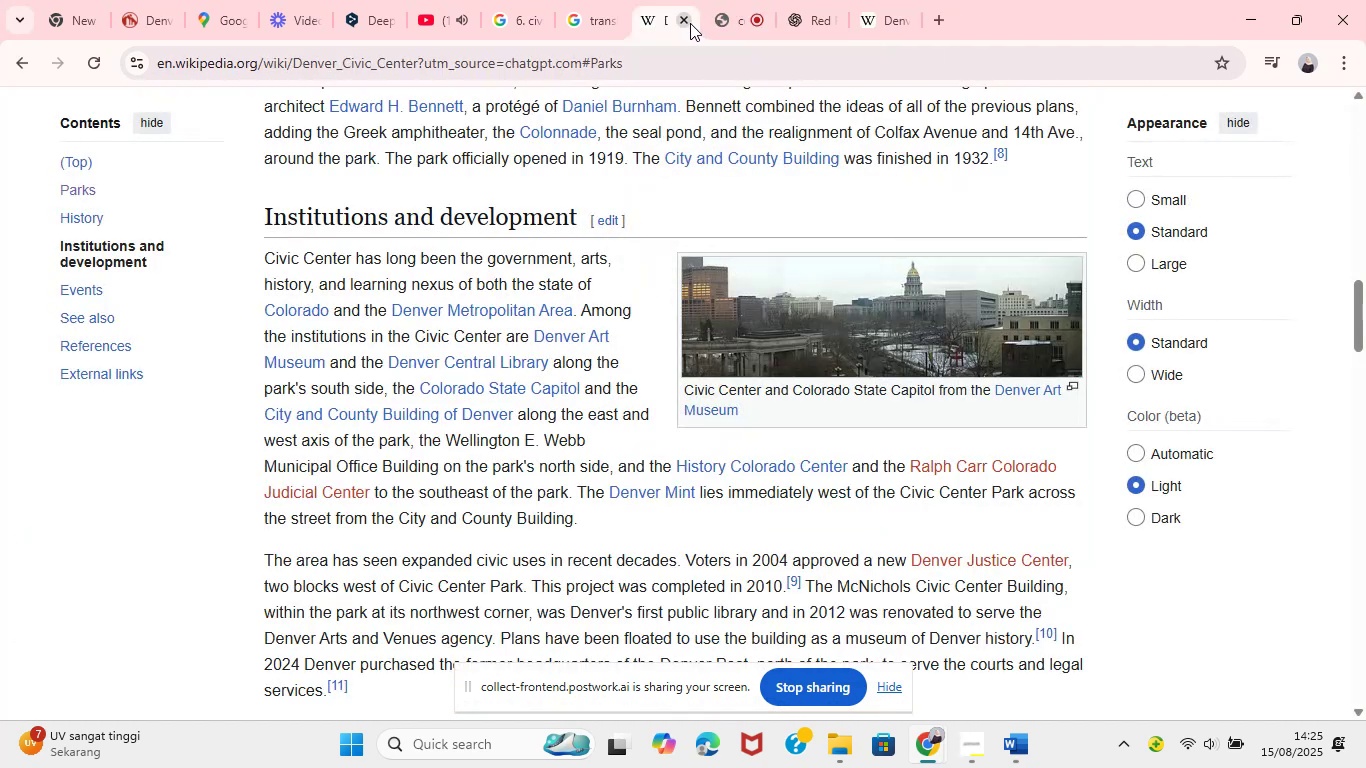 
left_click([686, 22])
 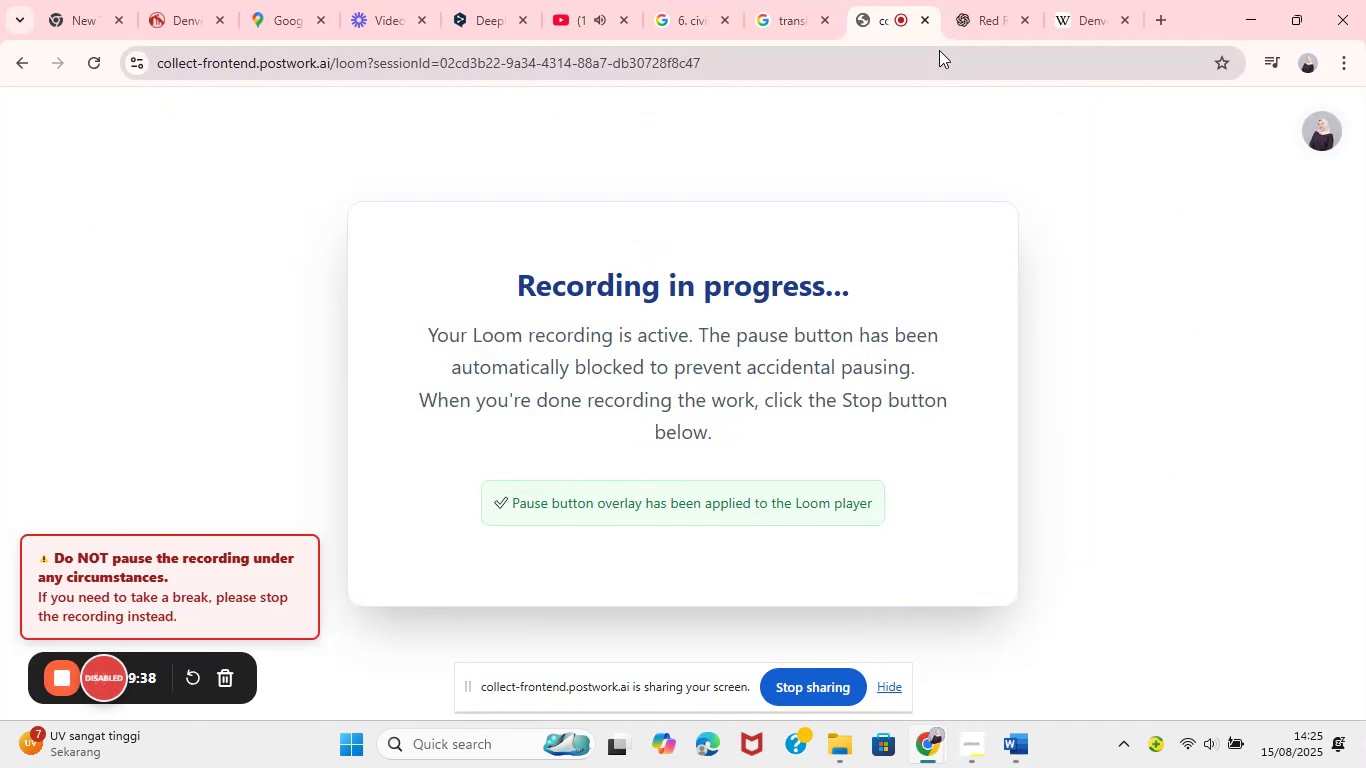 
wait(6.03)
 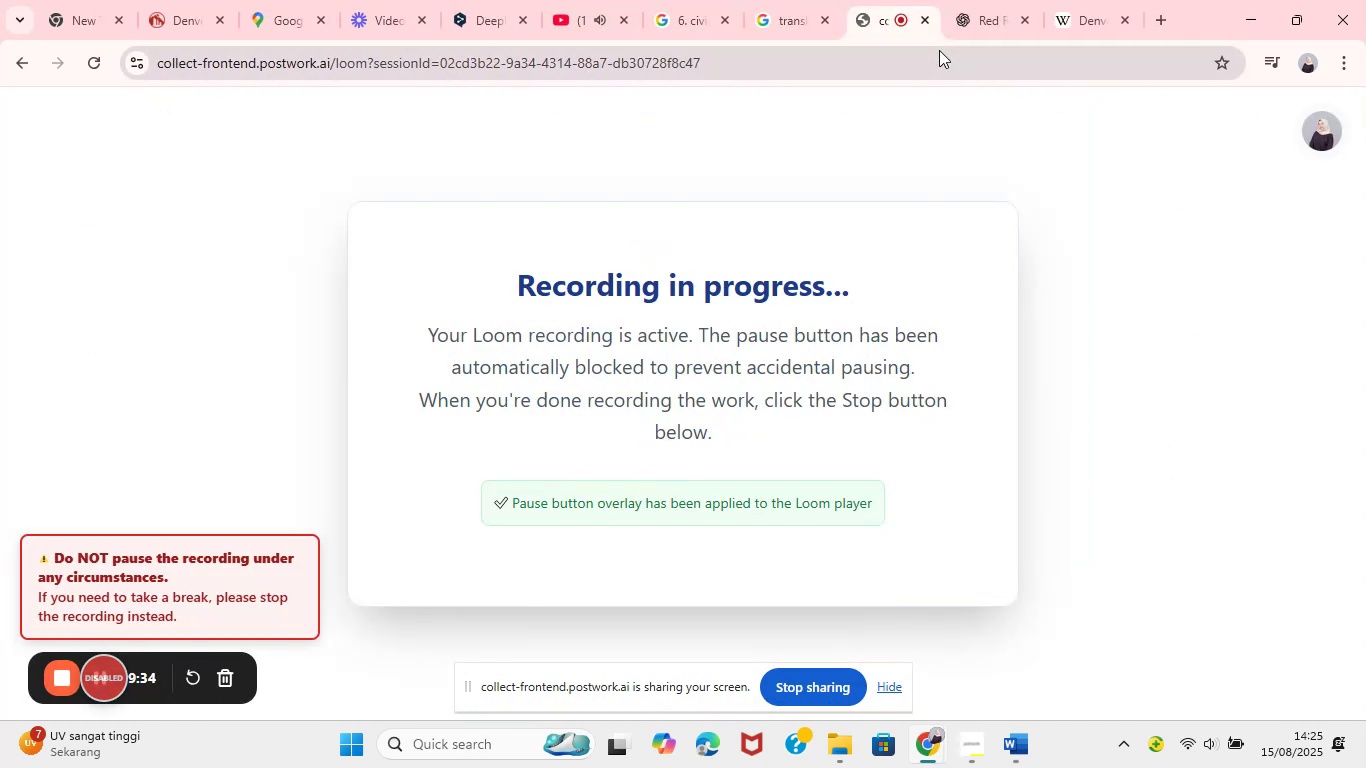 
scroll: coordinate [939, 50], scroll_direction: up, amount: 3.0
 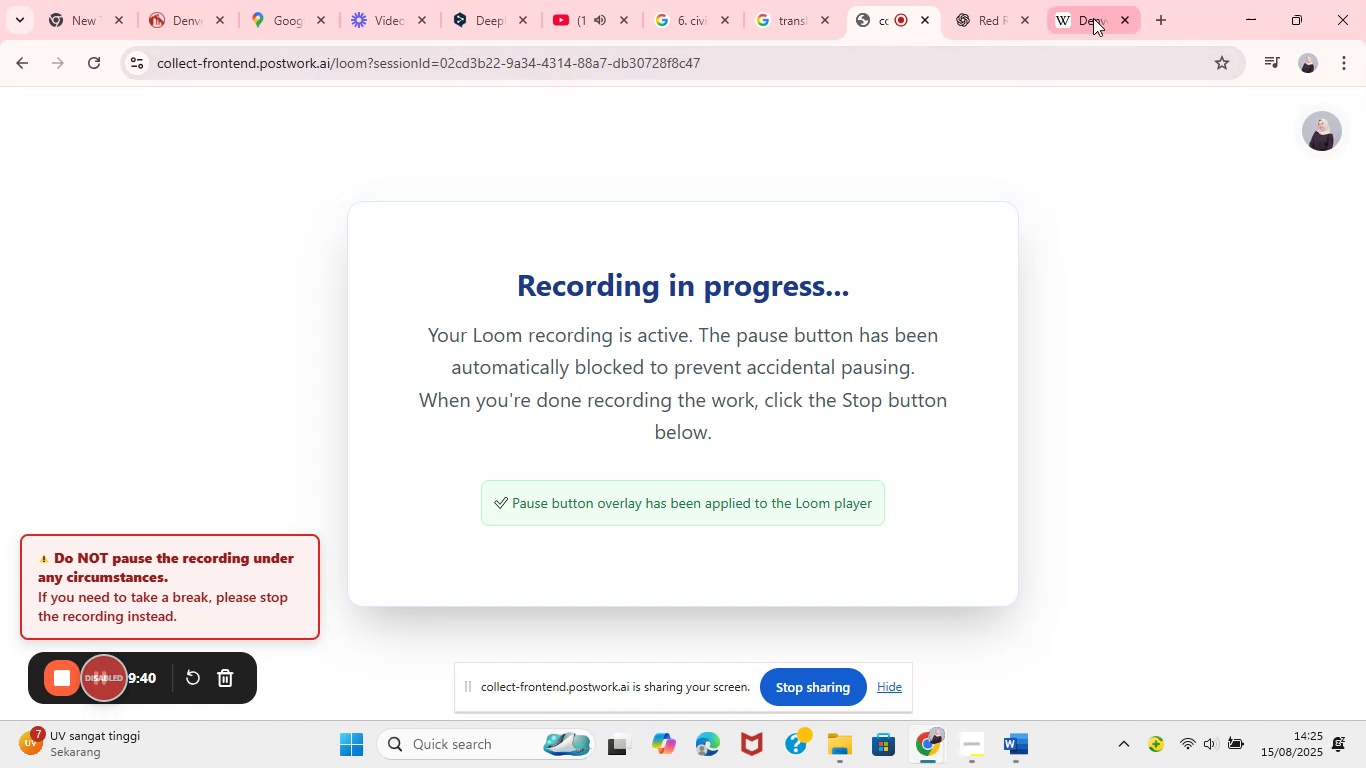 
left_click([1093, 18])
 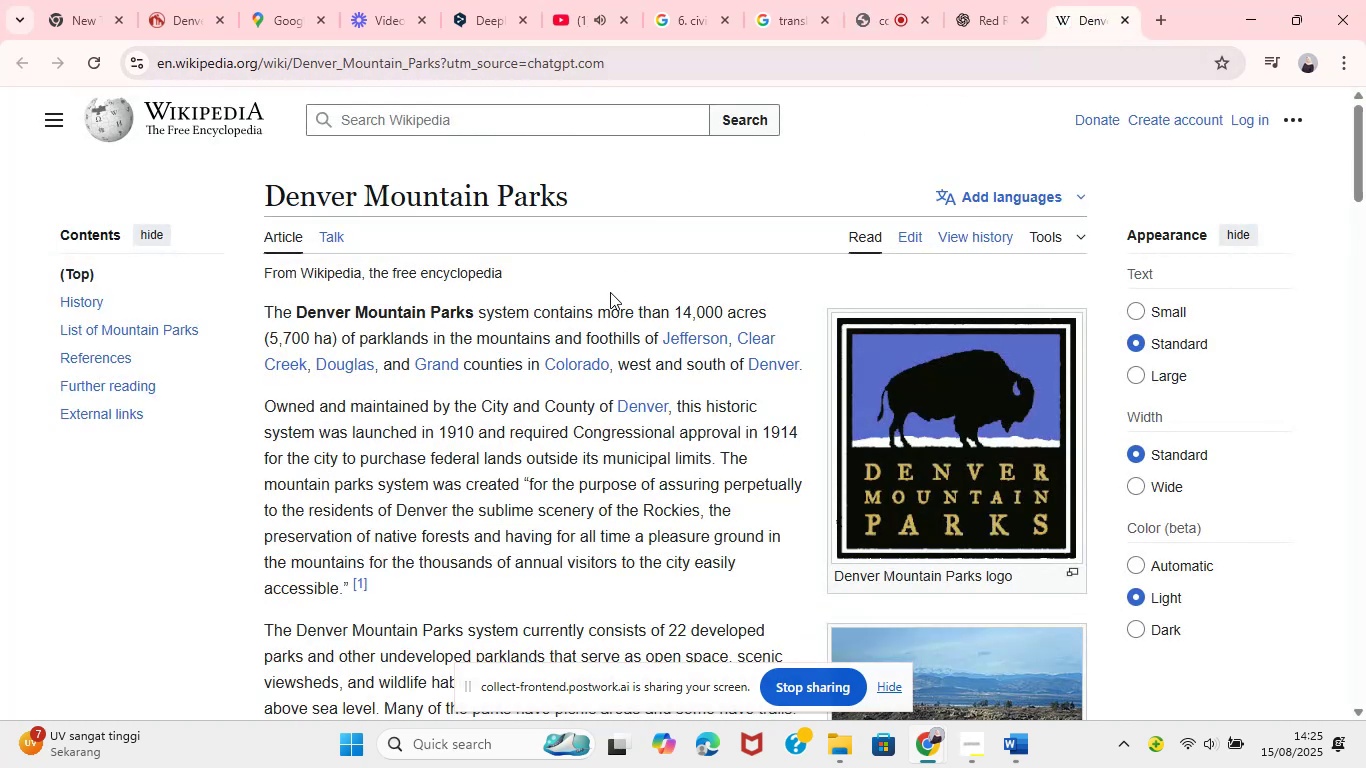 
wait(9.23)
 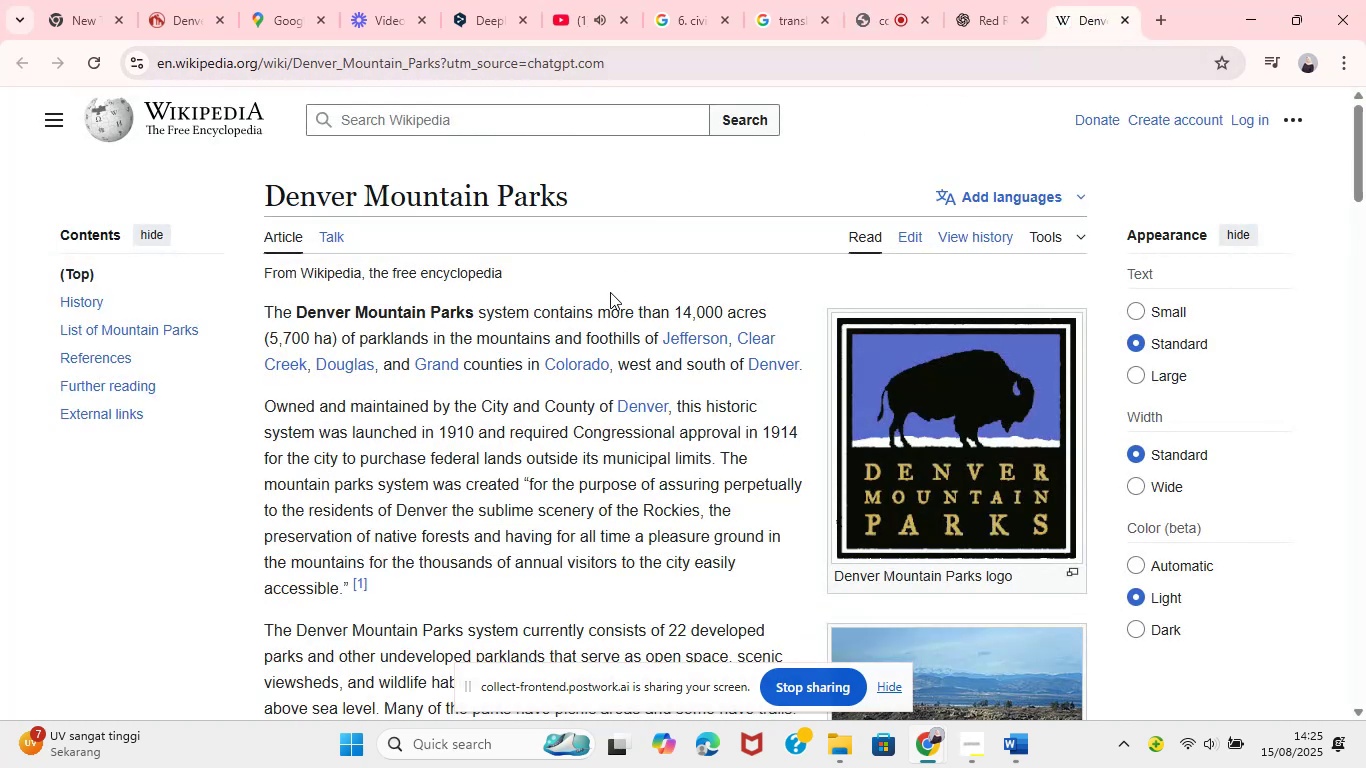 
left_click([1017, 748])
 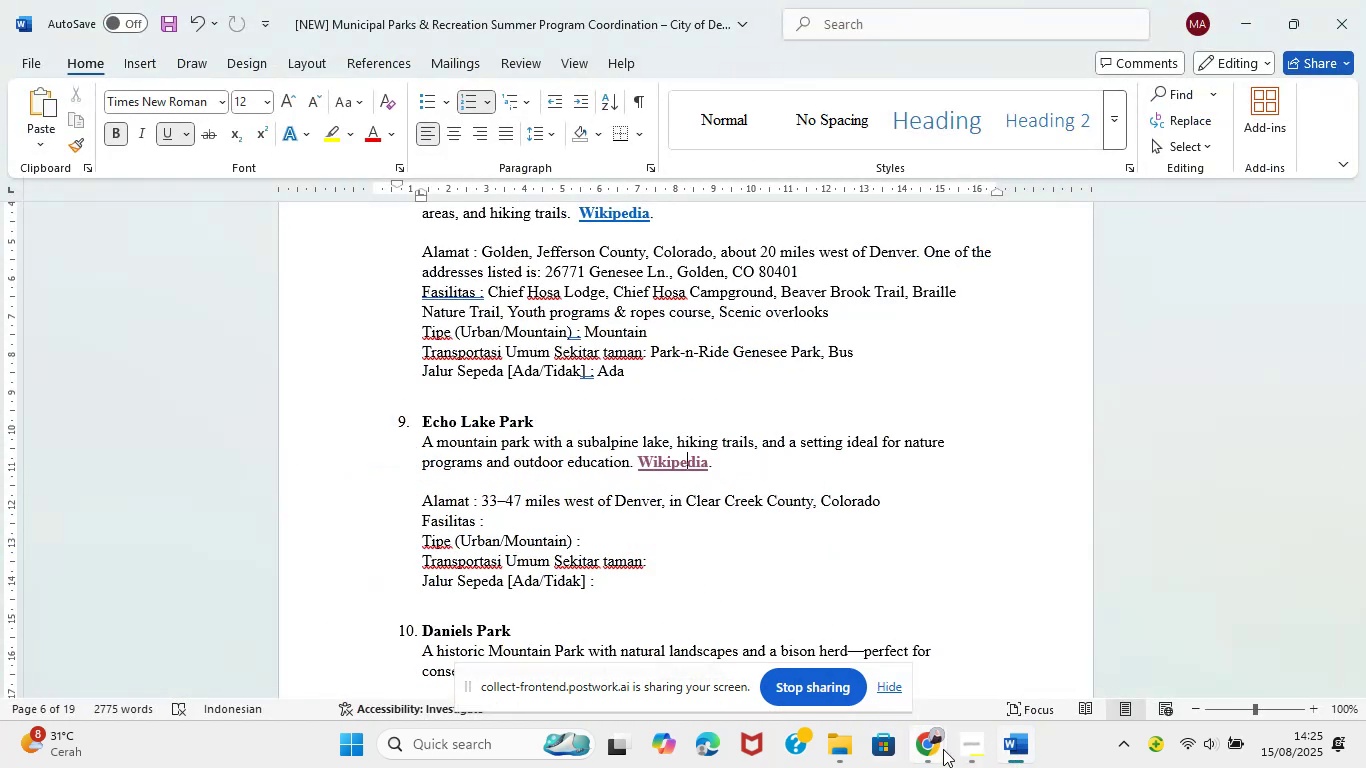 
wait(5.02)
 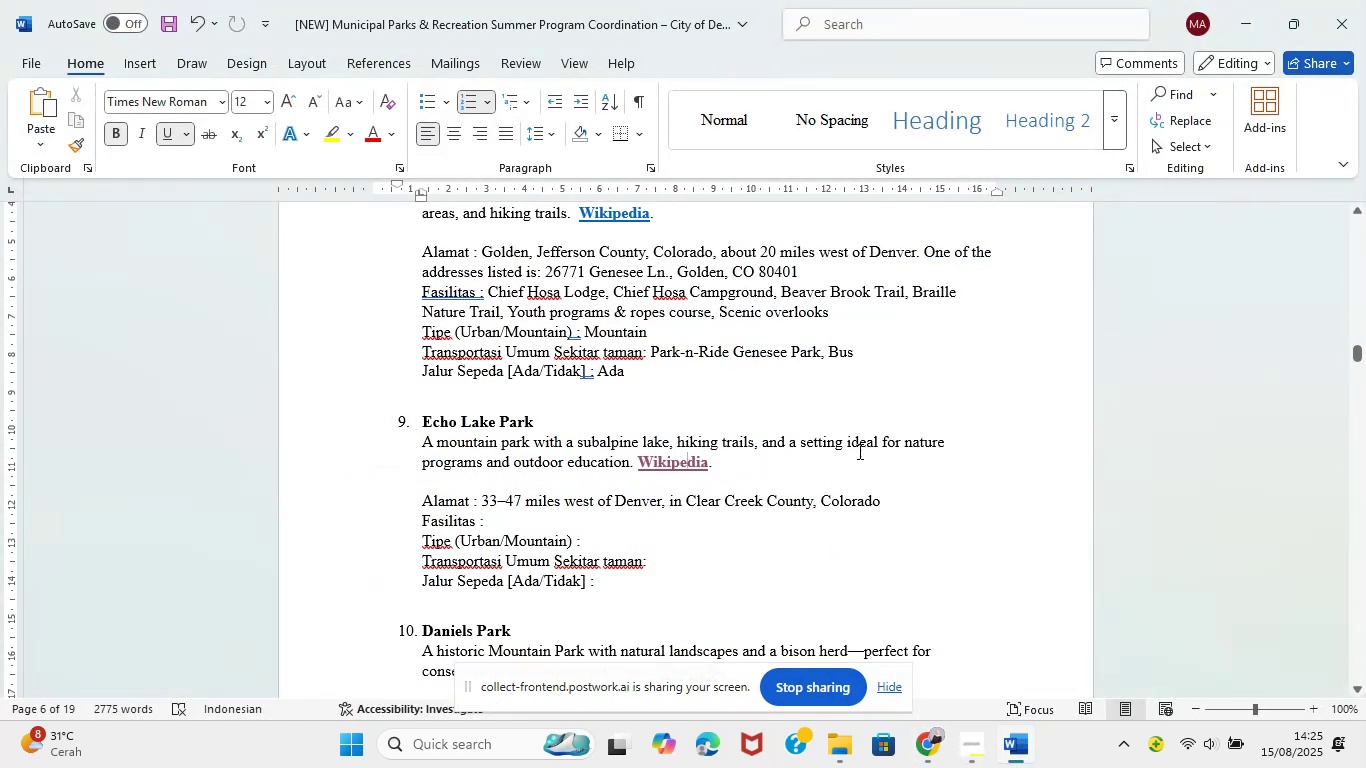 
left_click([758, 641])
 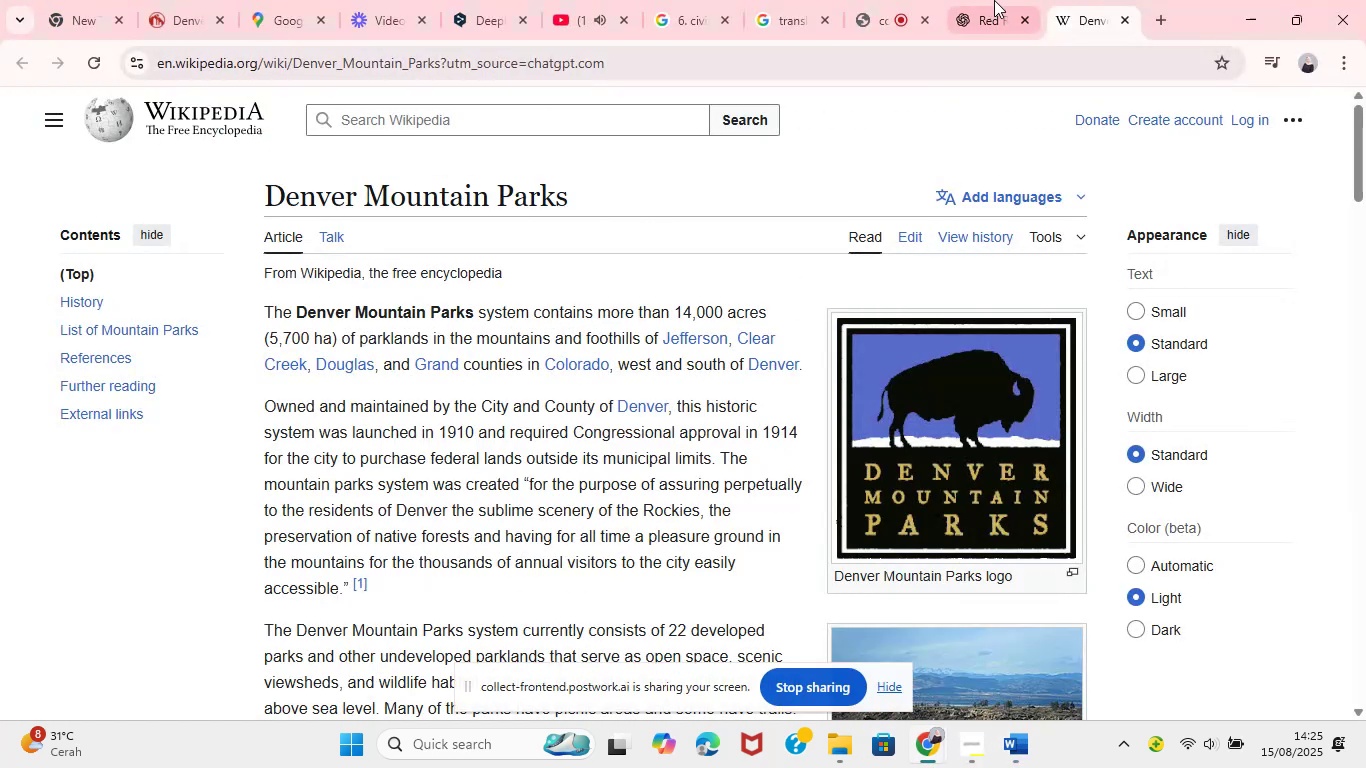 
left_click([1002, 0])
 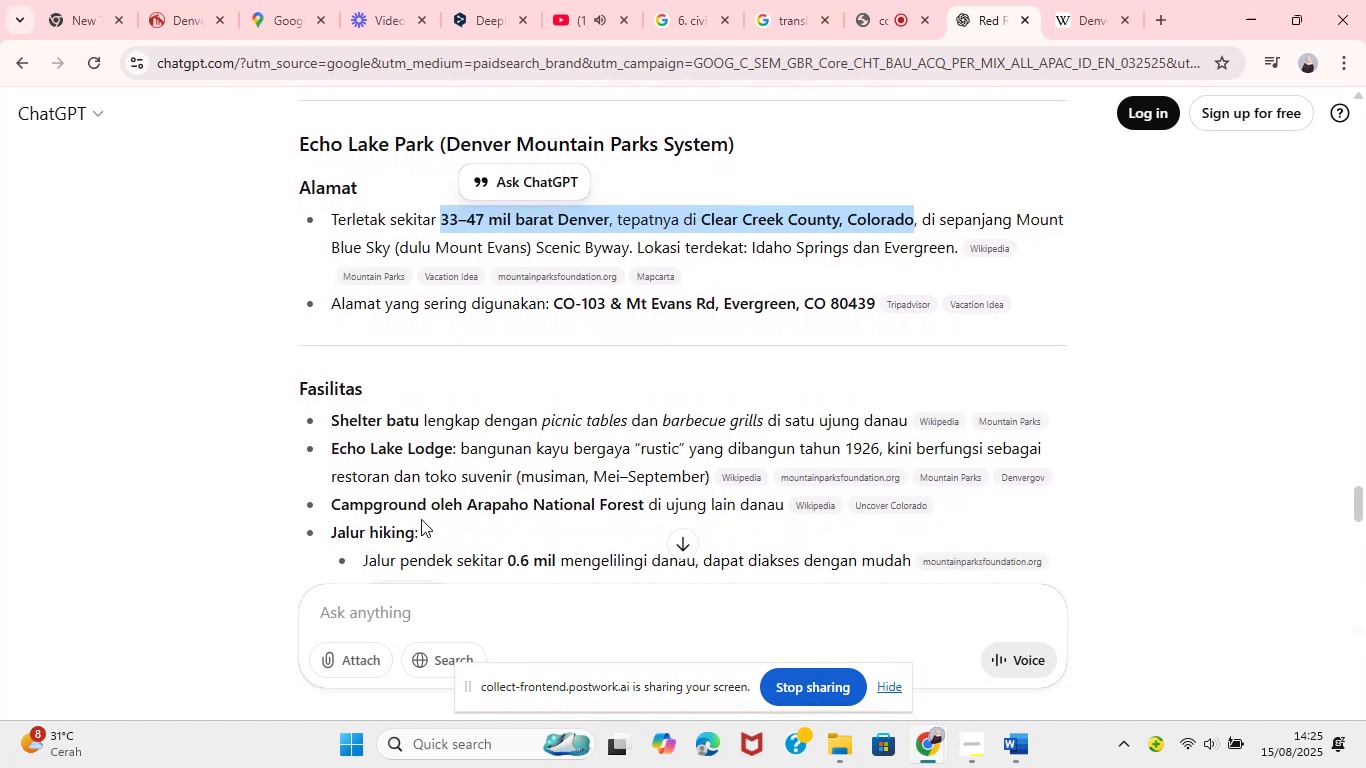 
wait(9.41)
 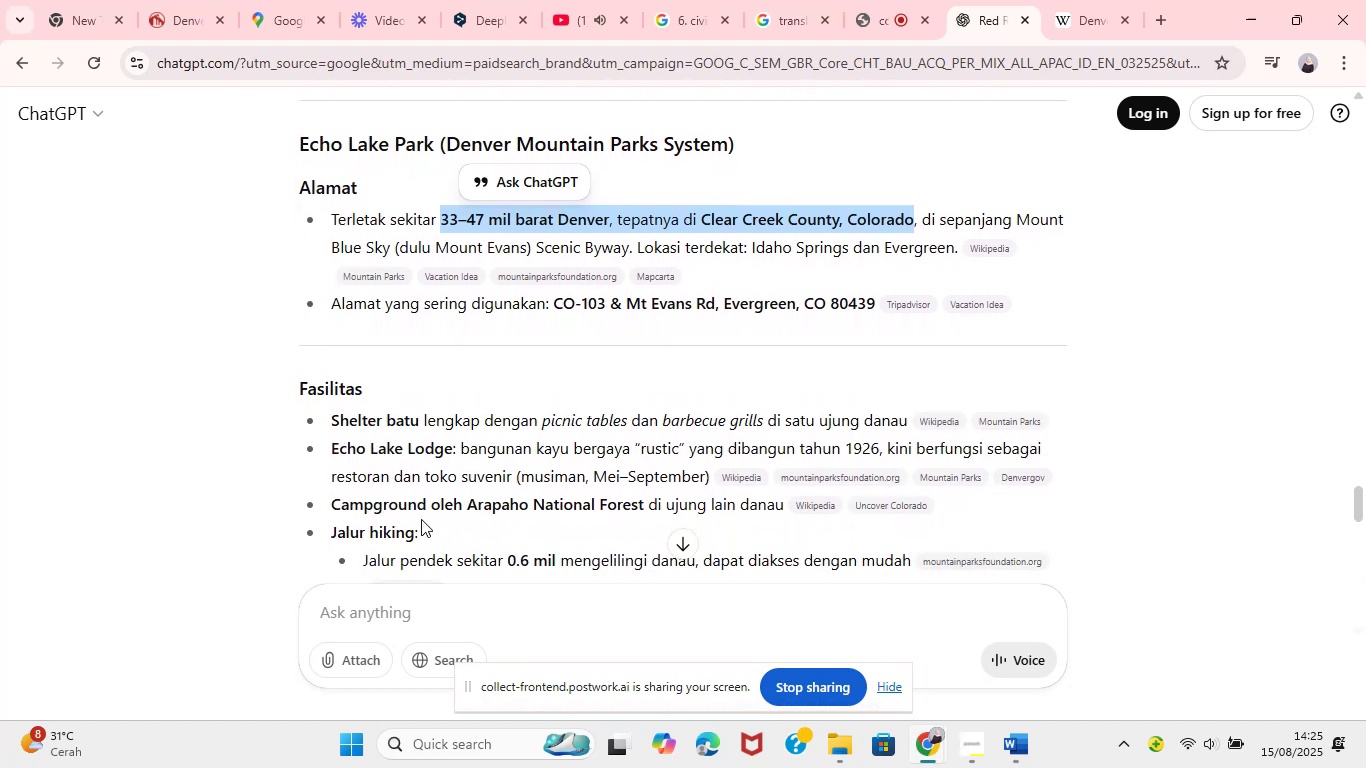 
left_click_drag(start_coordinate=[417, 418], to_coordinate=[334, 413])
 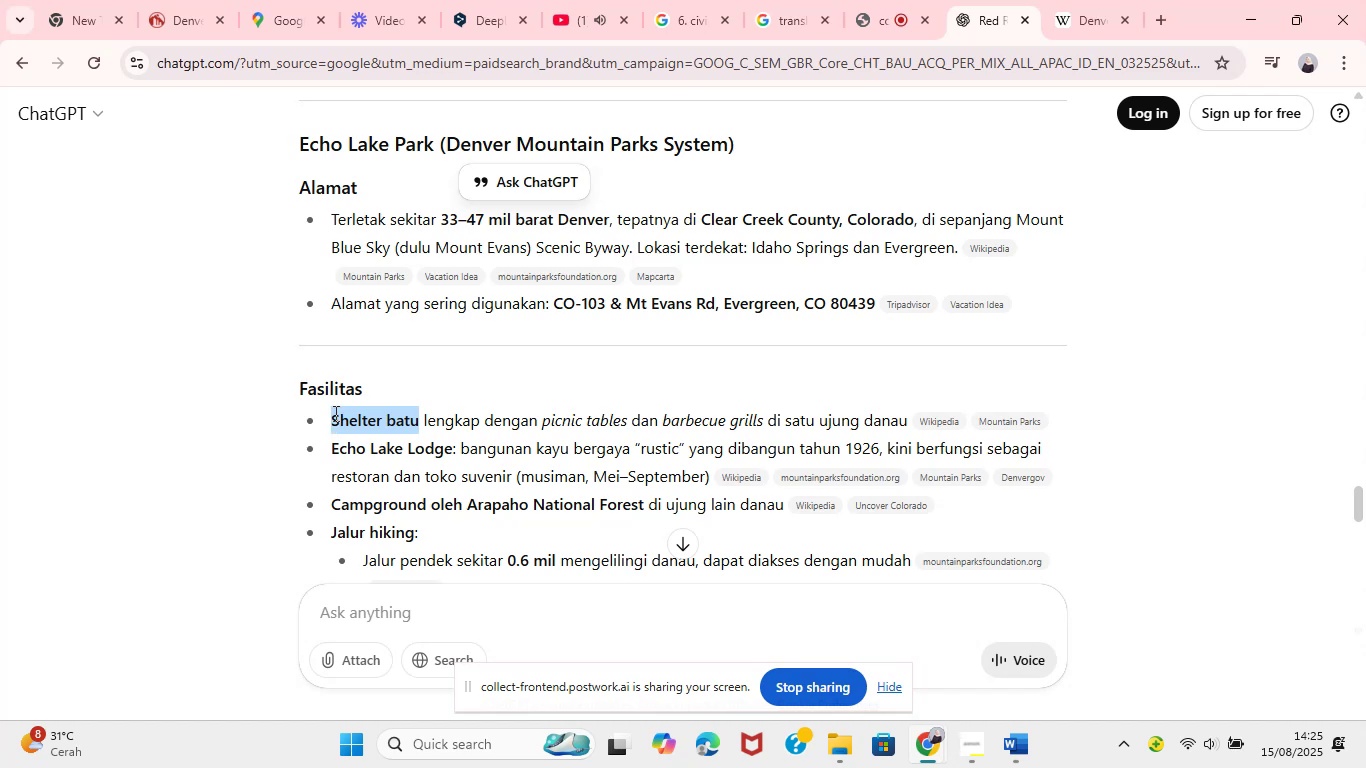 
key(Control+C)
 